 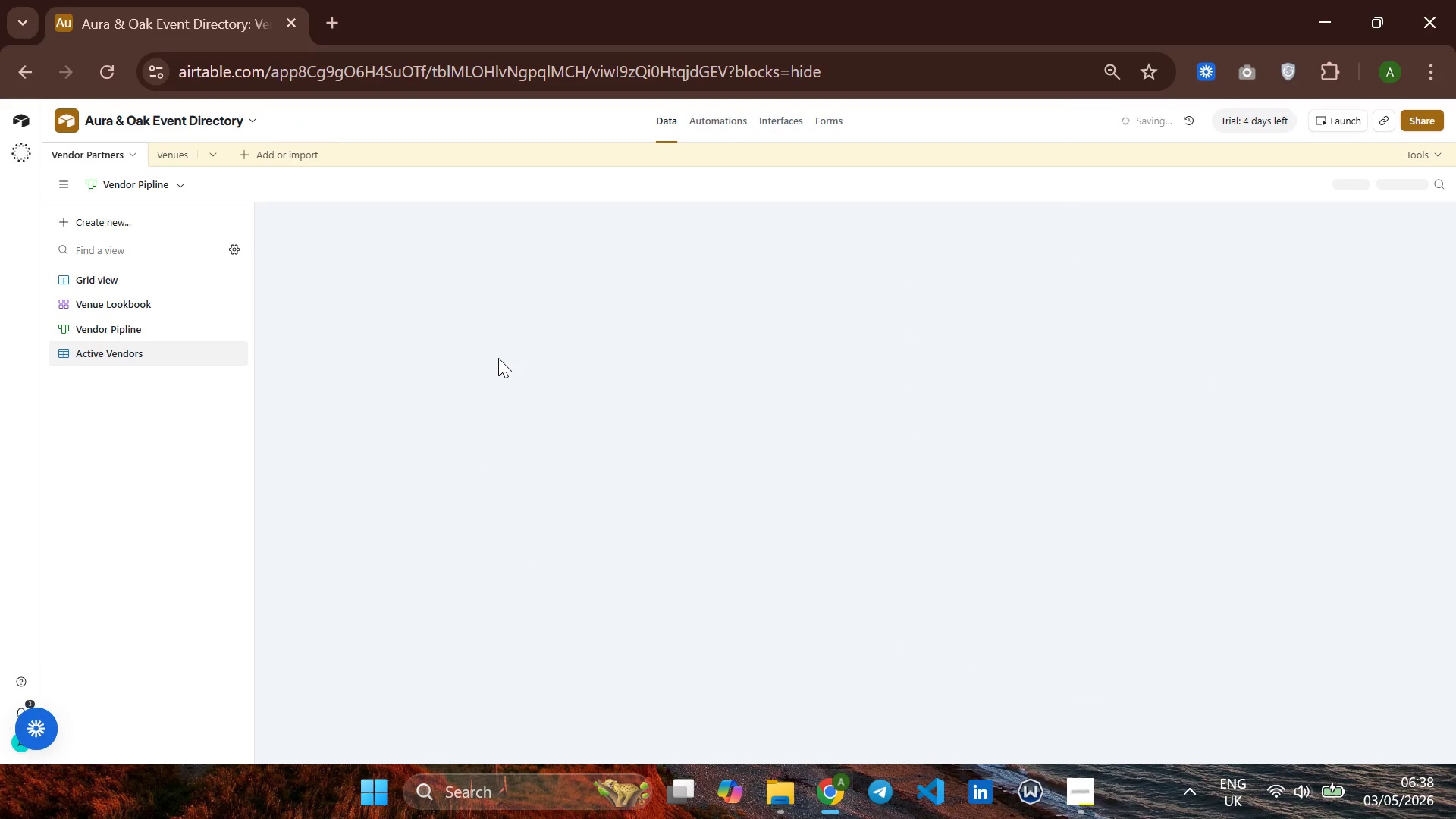 
left_click([1090, 187])
 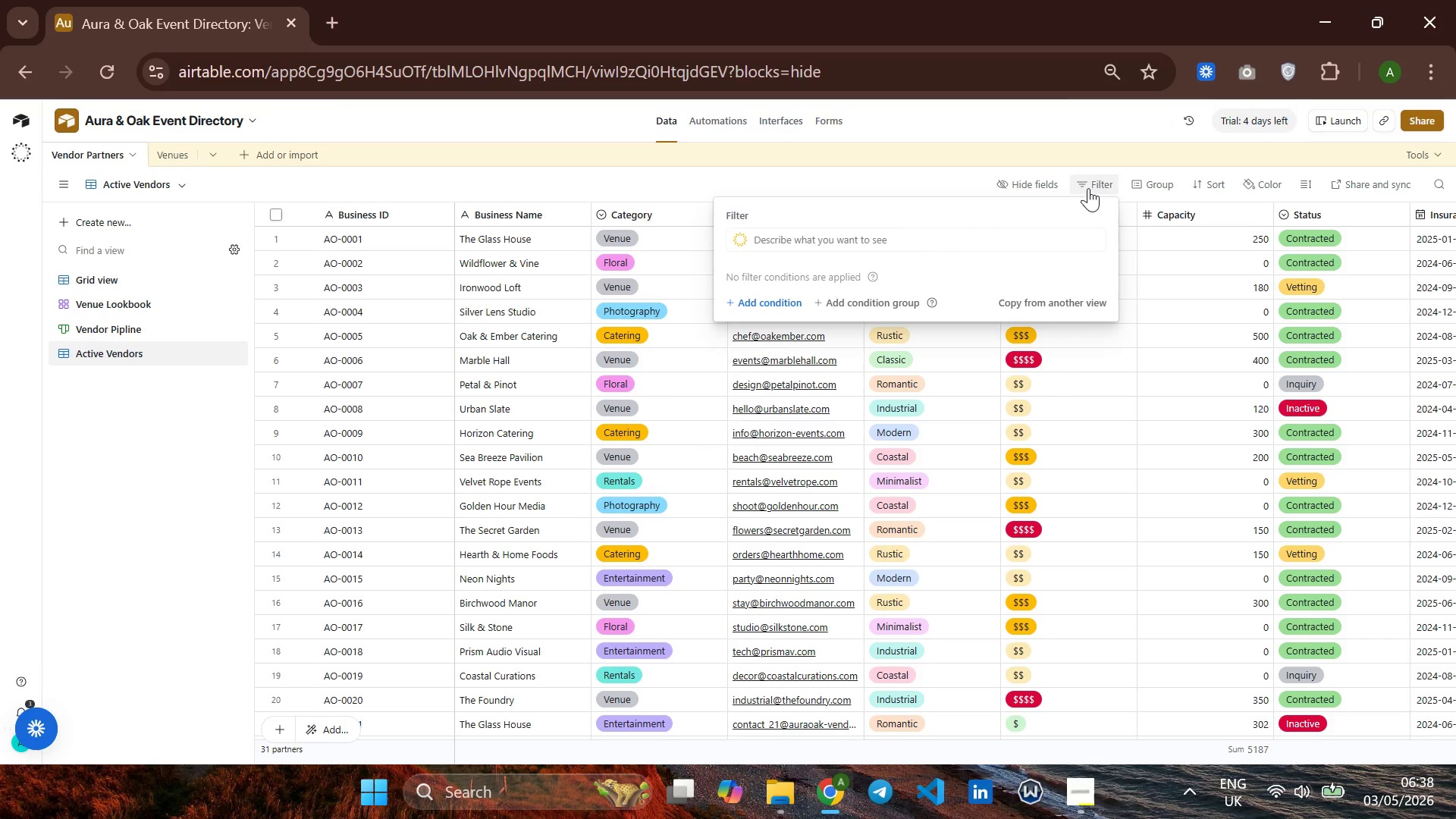 
wait(5.52)
 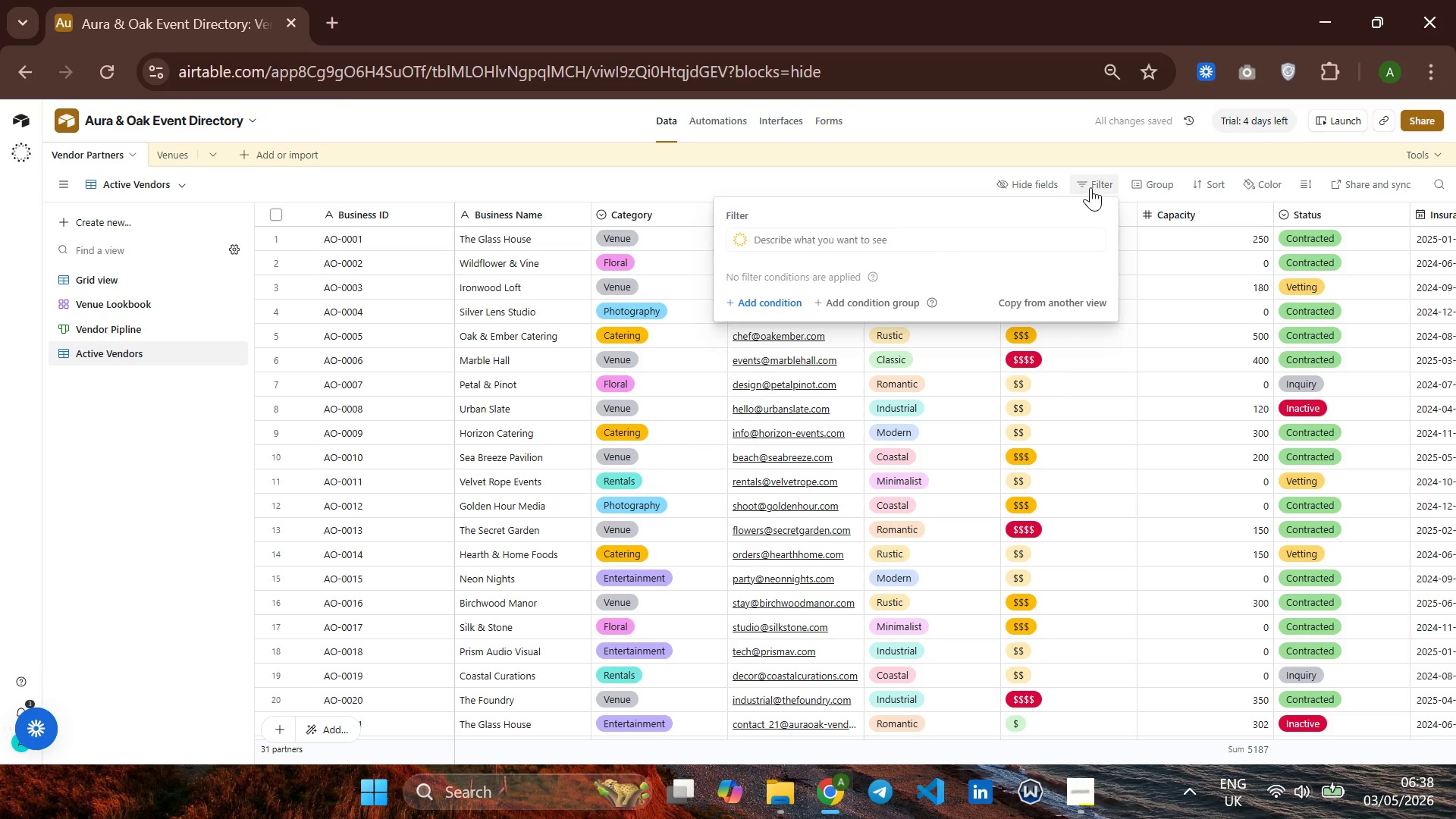 
left_click([754, 303])
 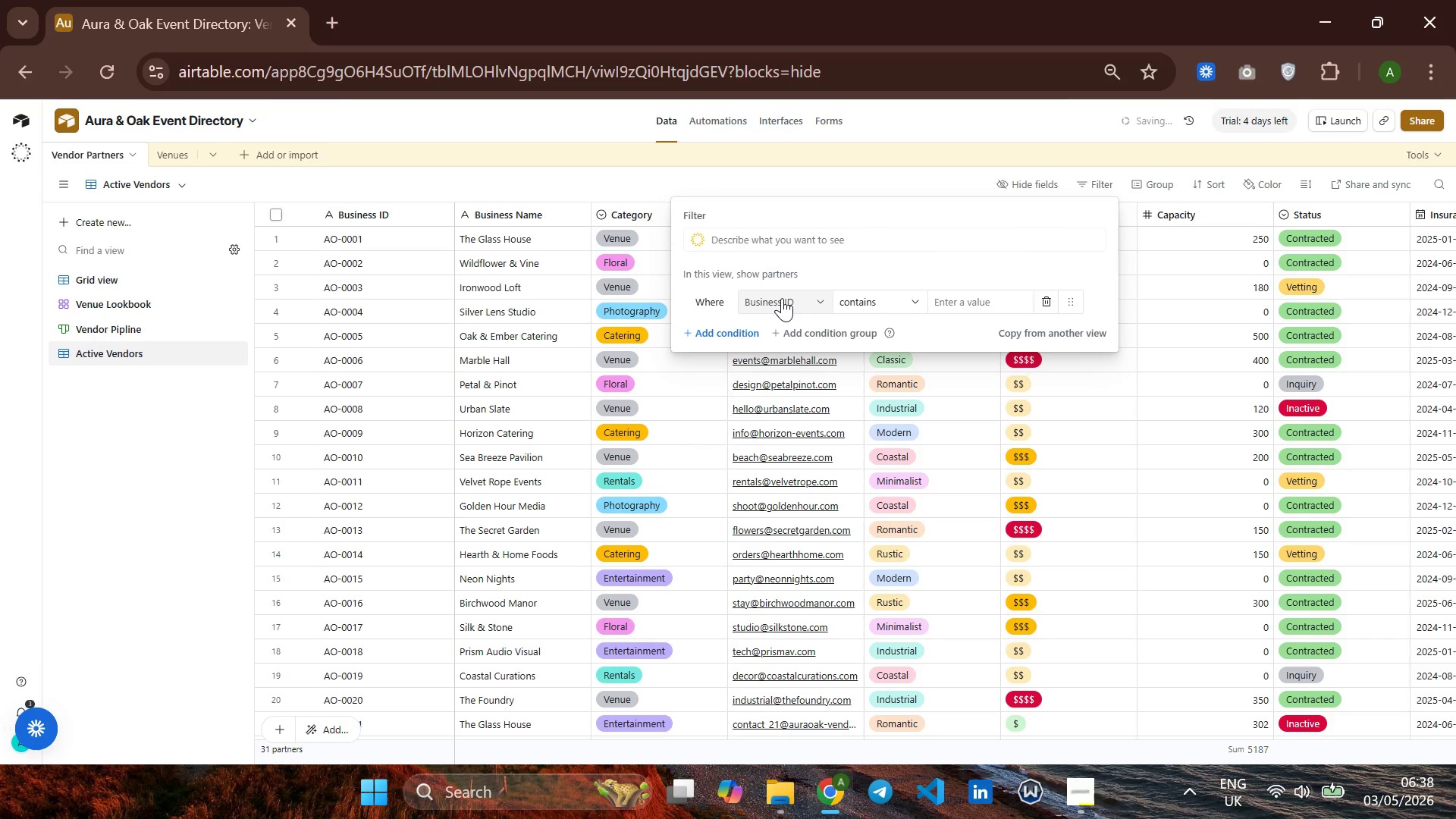 
left_click([782, 298])
 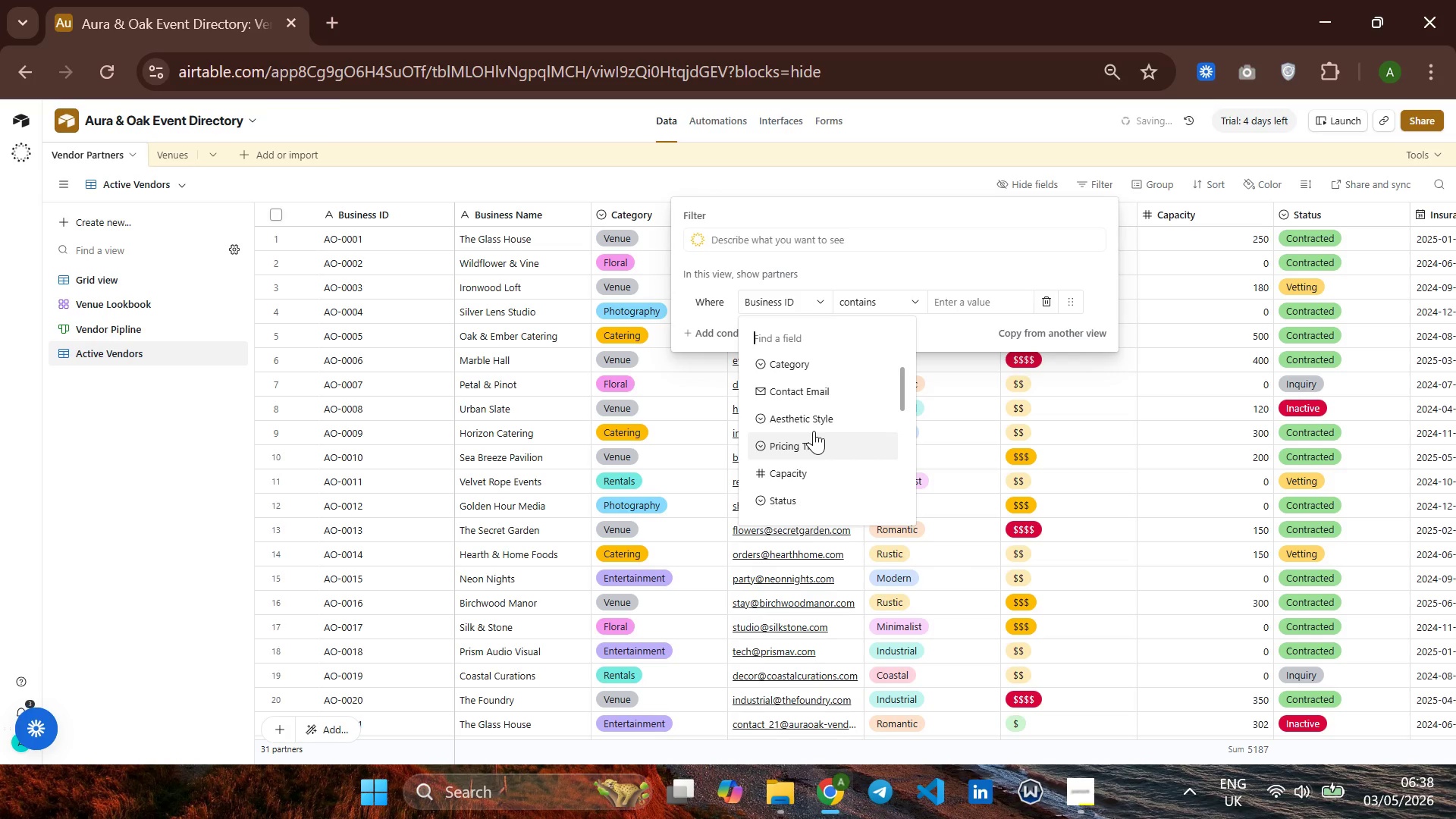 
left_click([795, 494])
 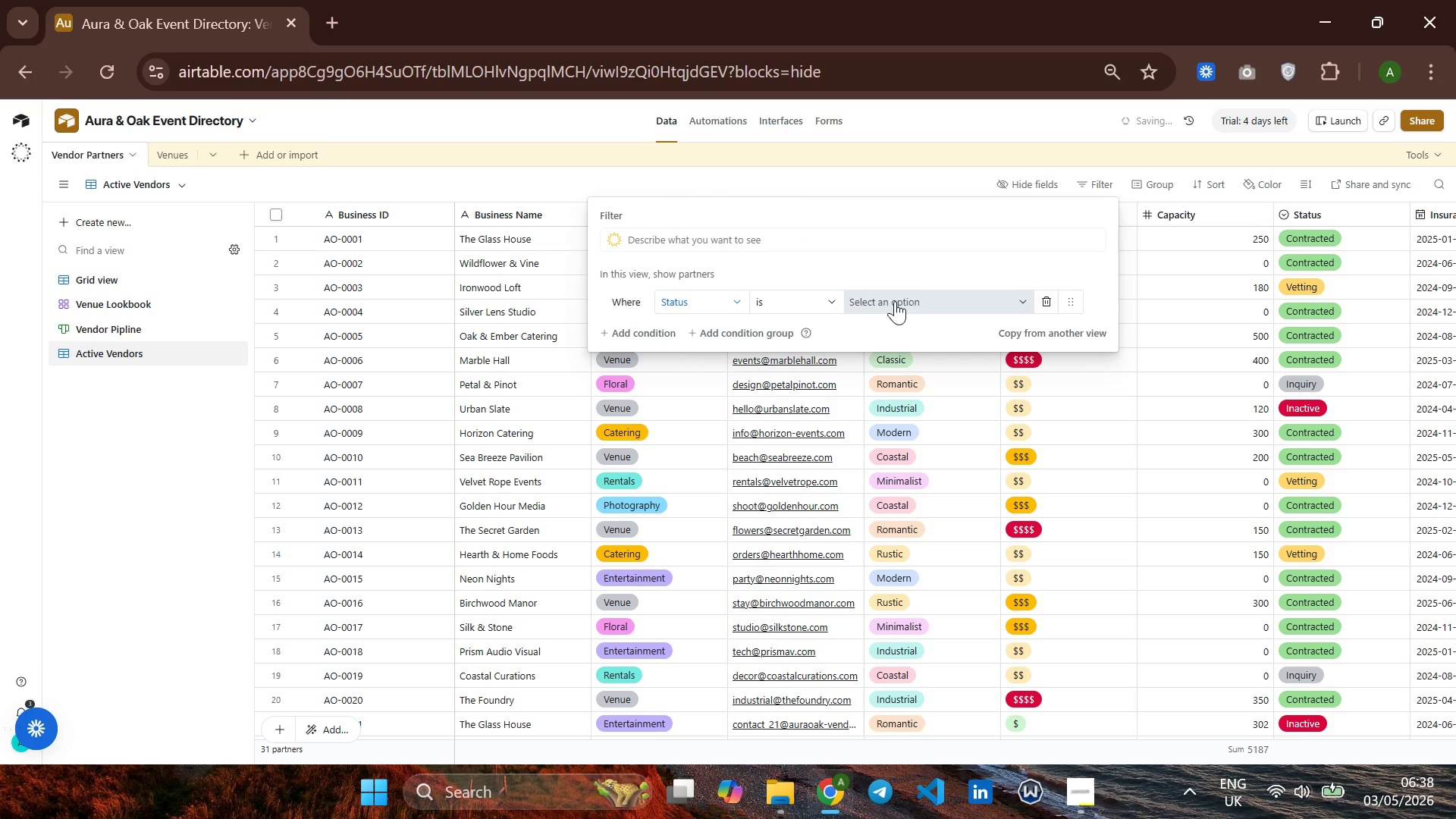 
left_click([895, 301])
 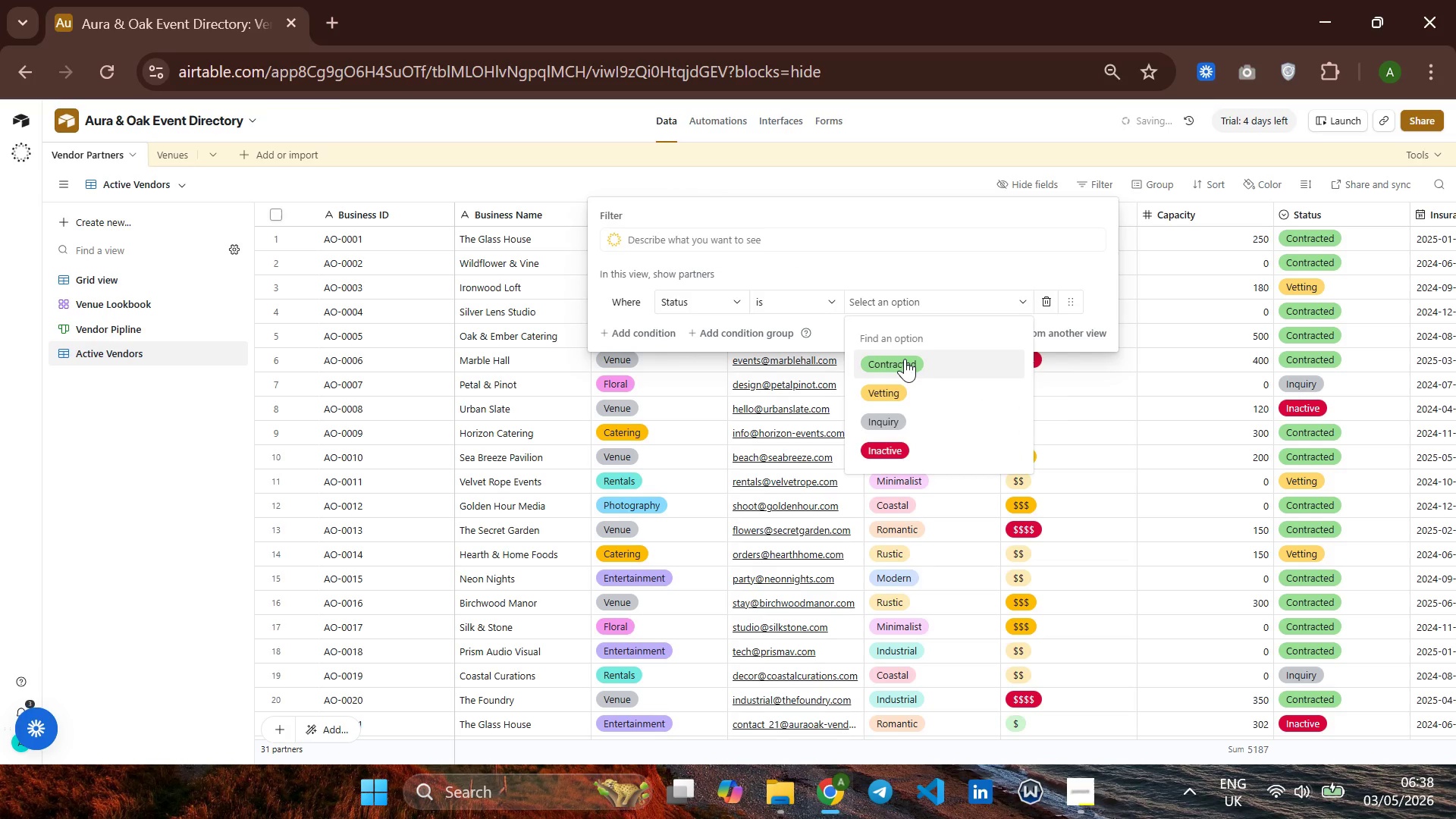 
left_click([905, 359])
 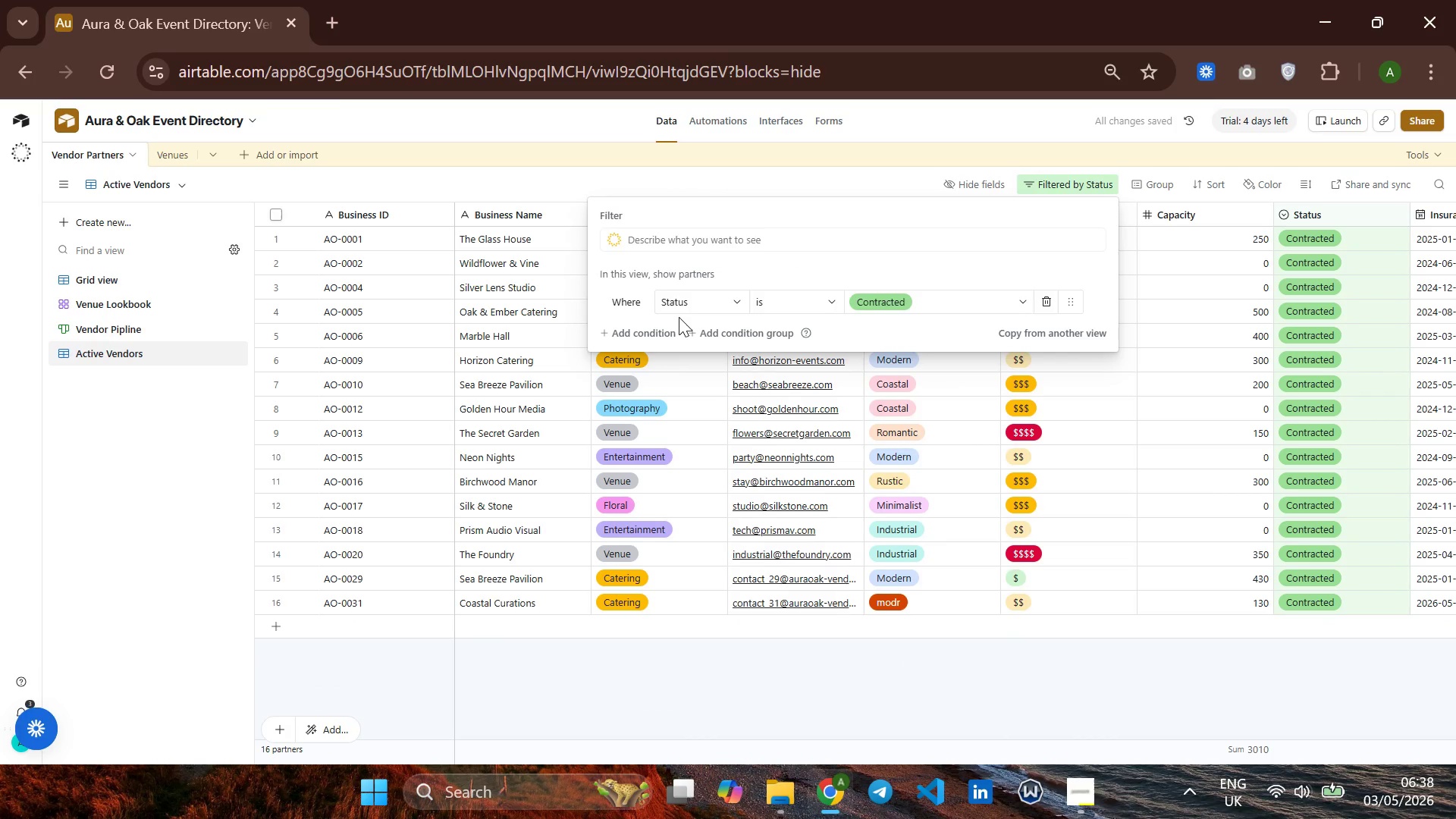 
wait(5.44)
 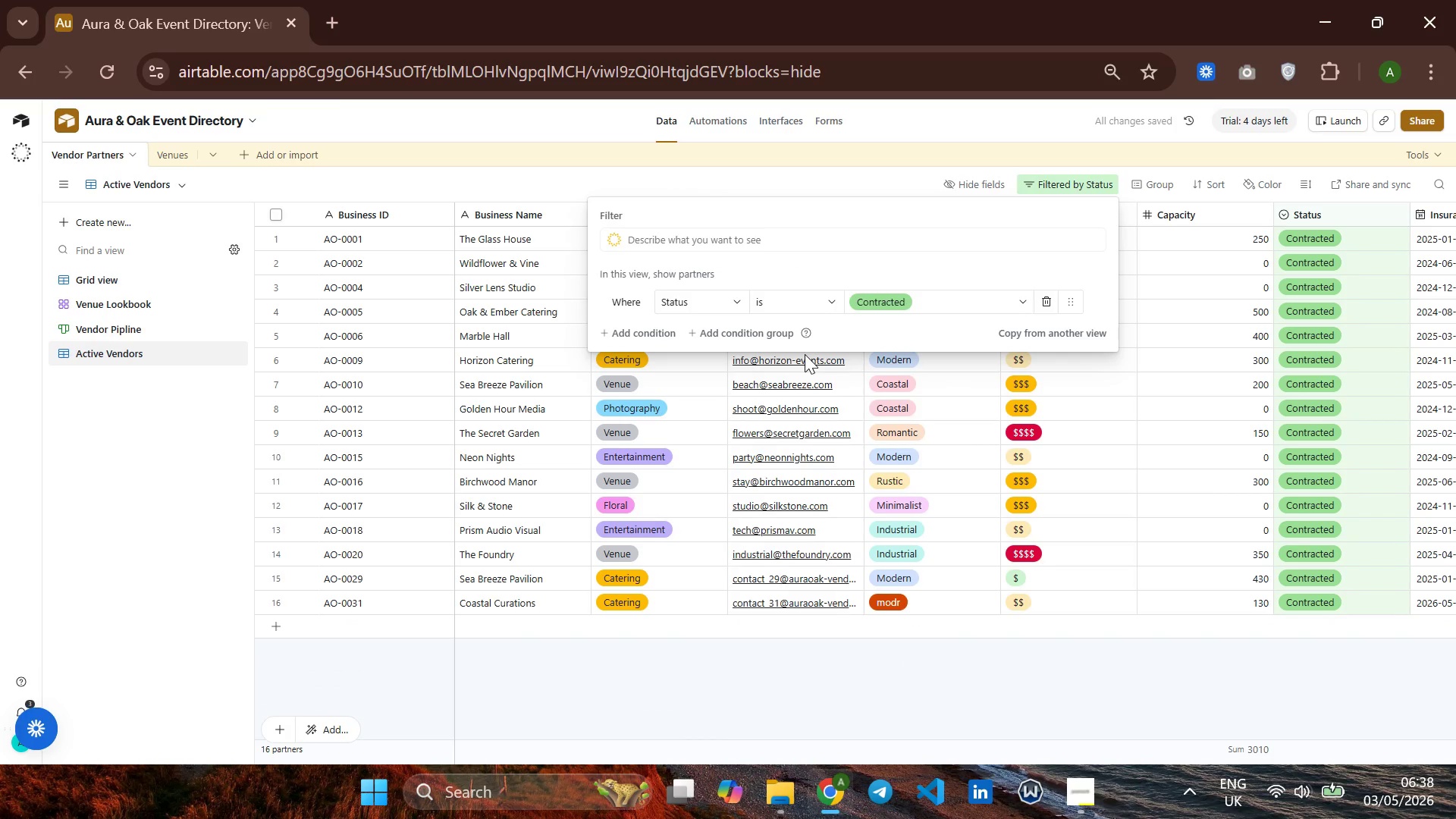 
left_click([648, 325])
 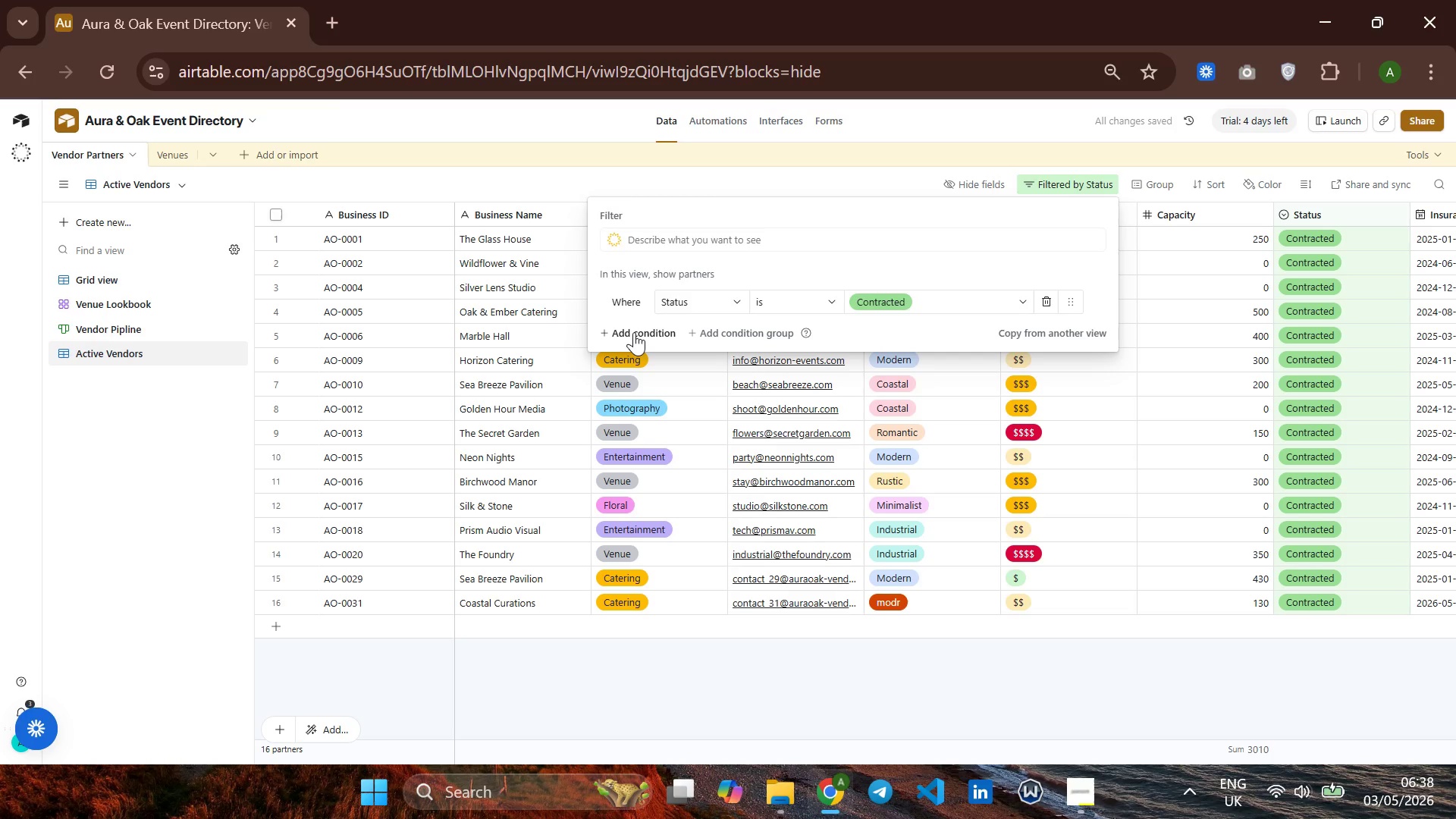 
left_click([634, 332])
 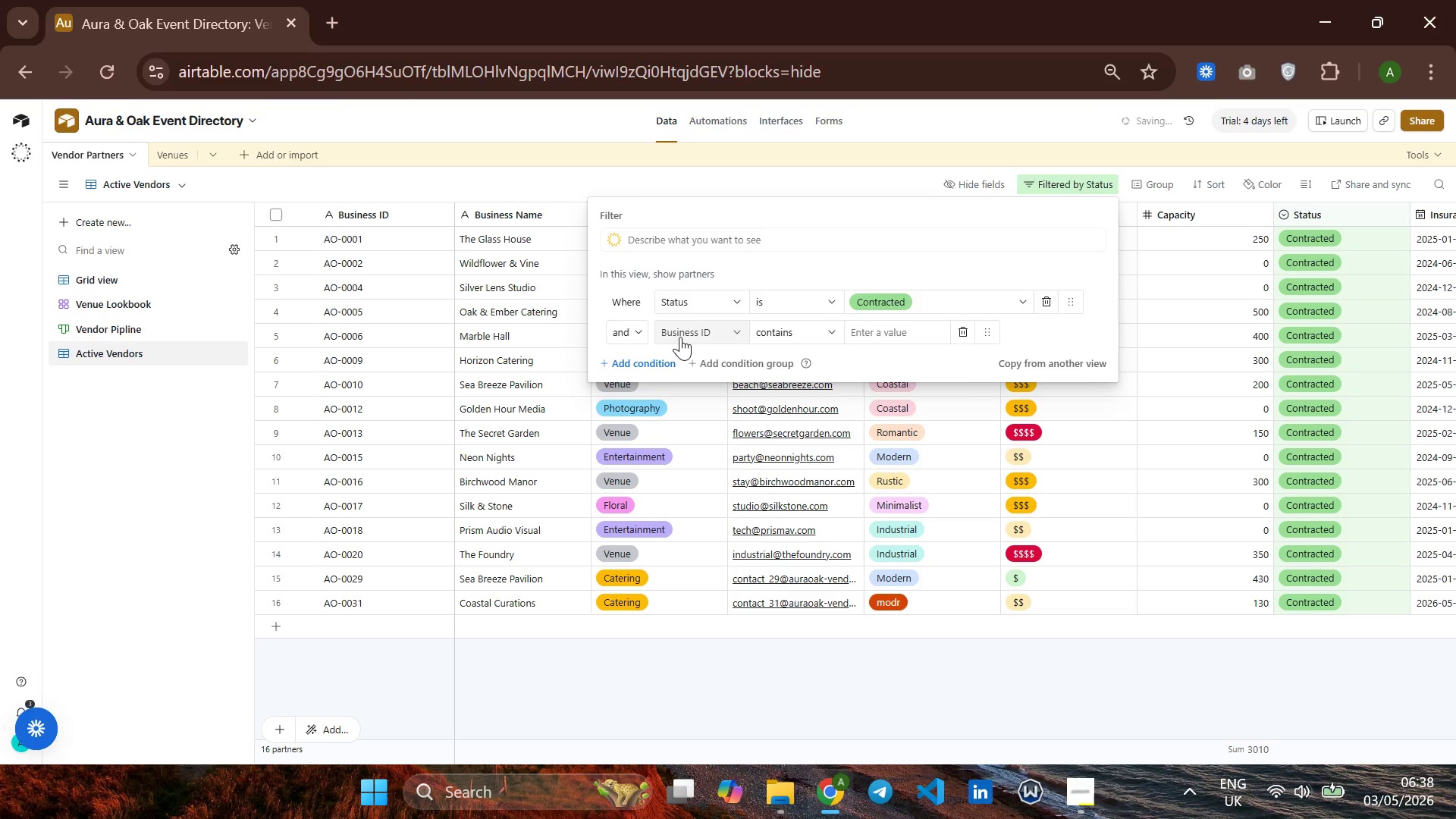 
left_click([680, 337])
 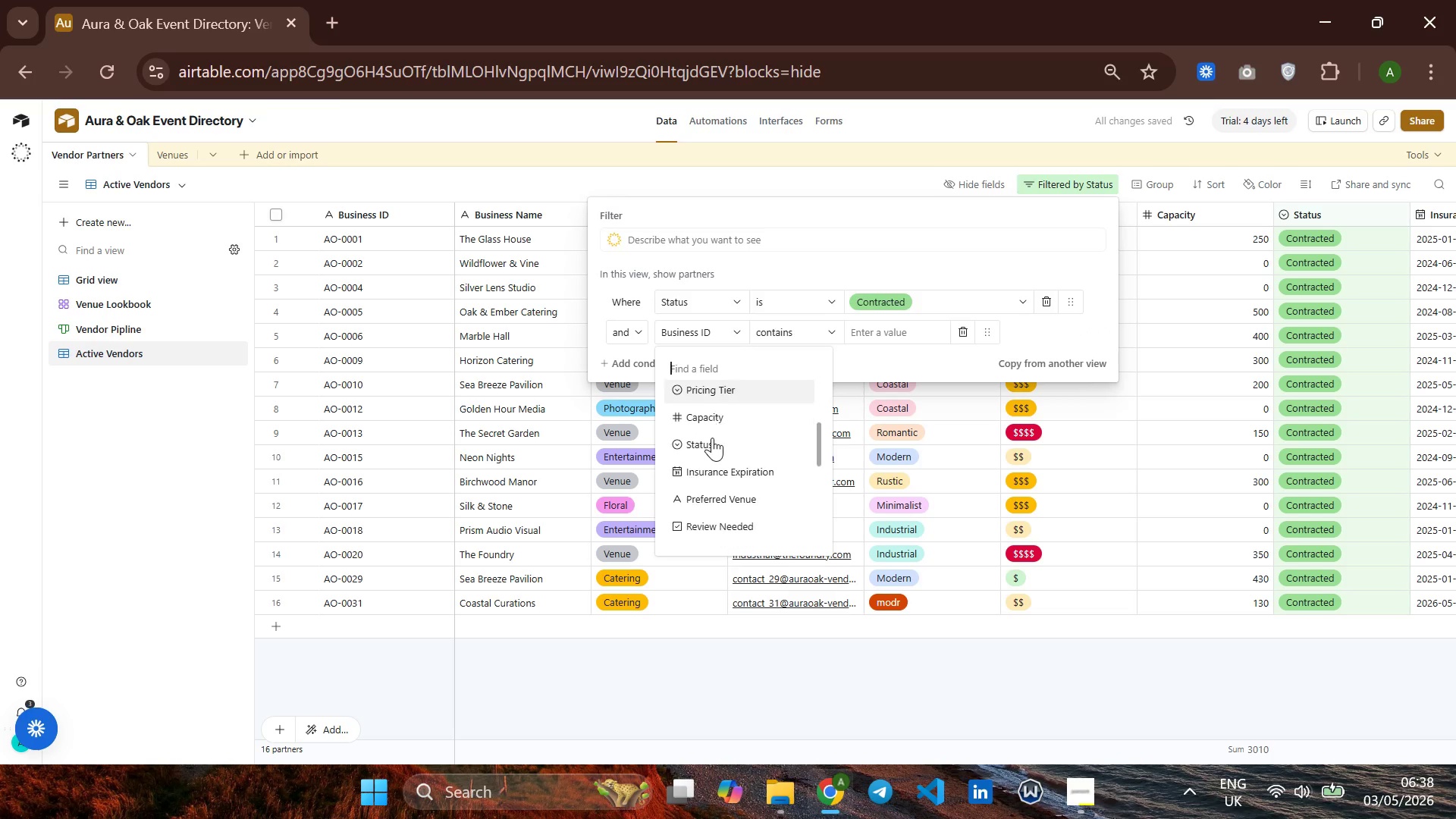 
mouse_move([748, 447])
 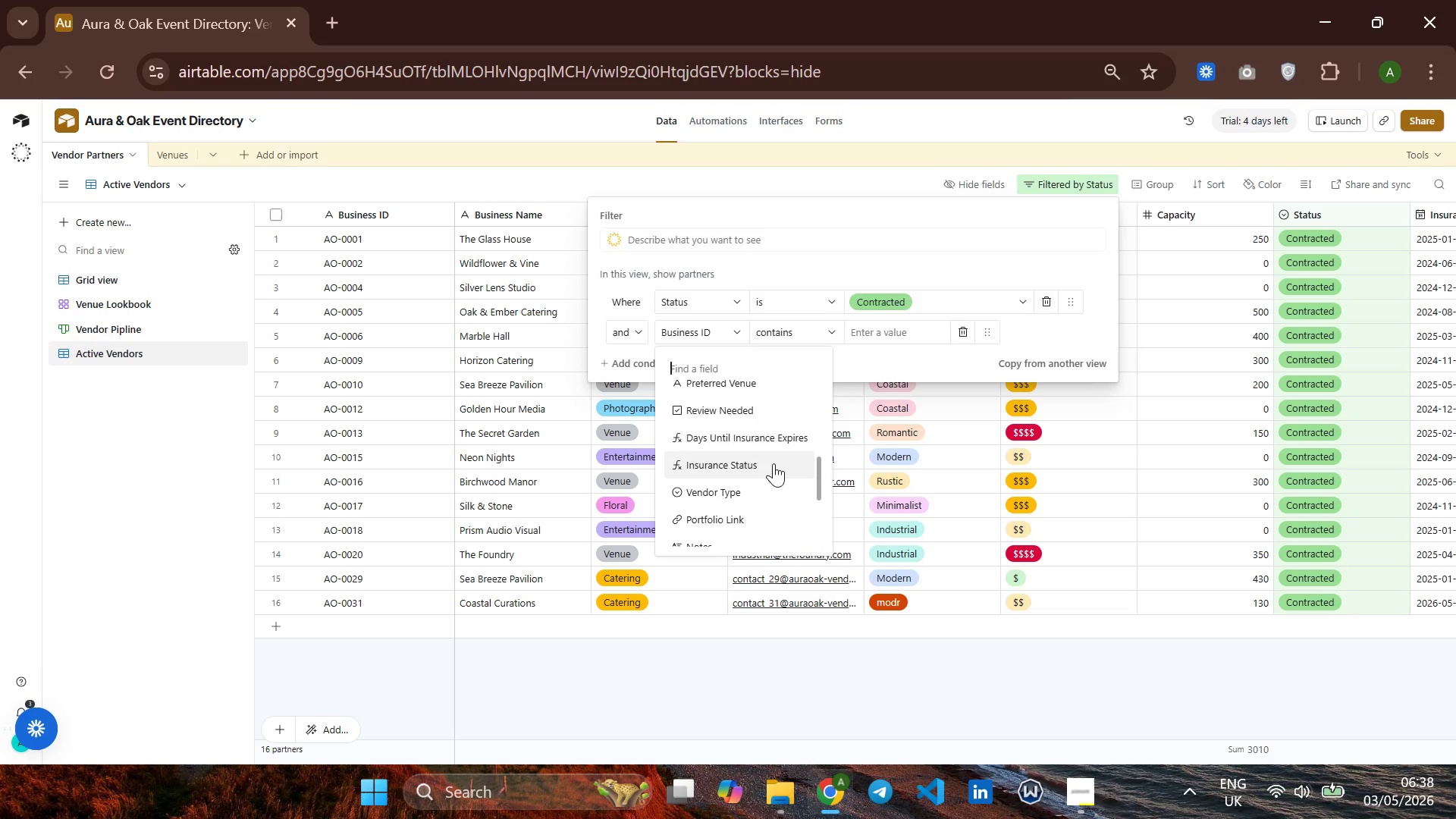 
left_click([774, 463])
 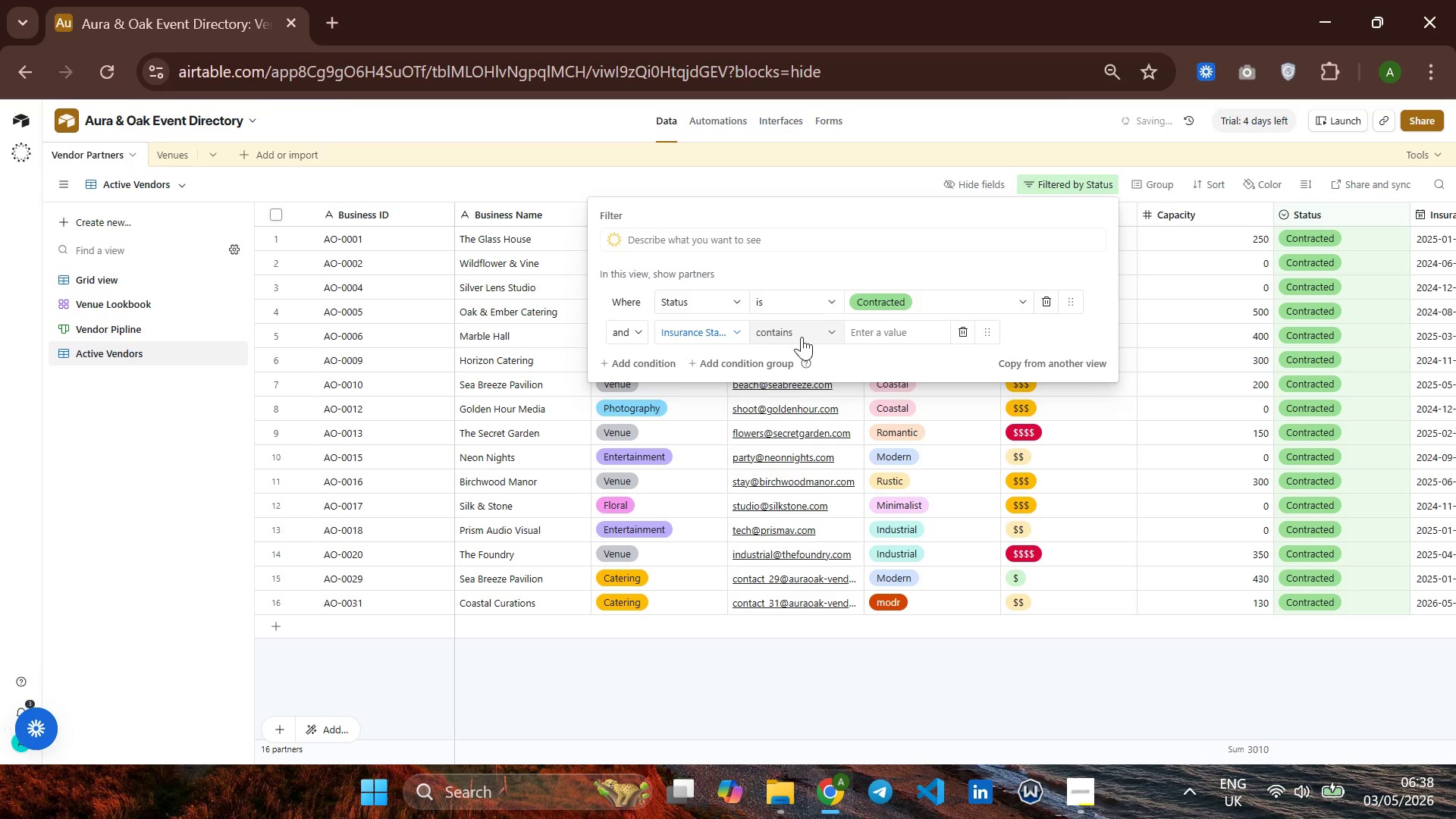 
left_click([802, 337])
 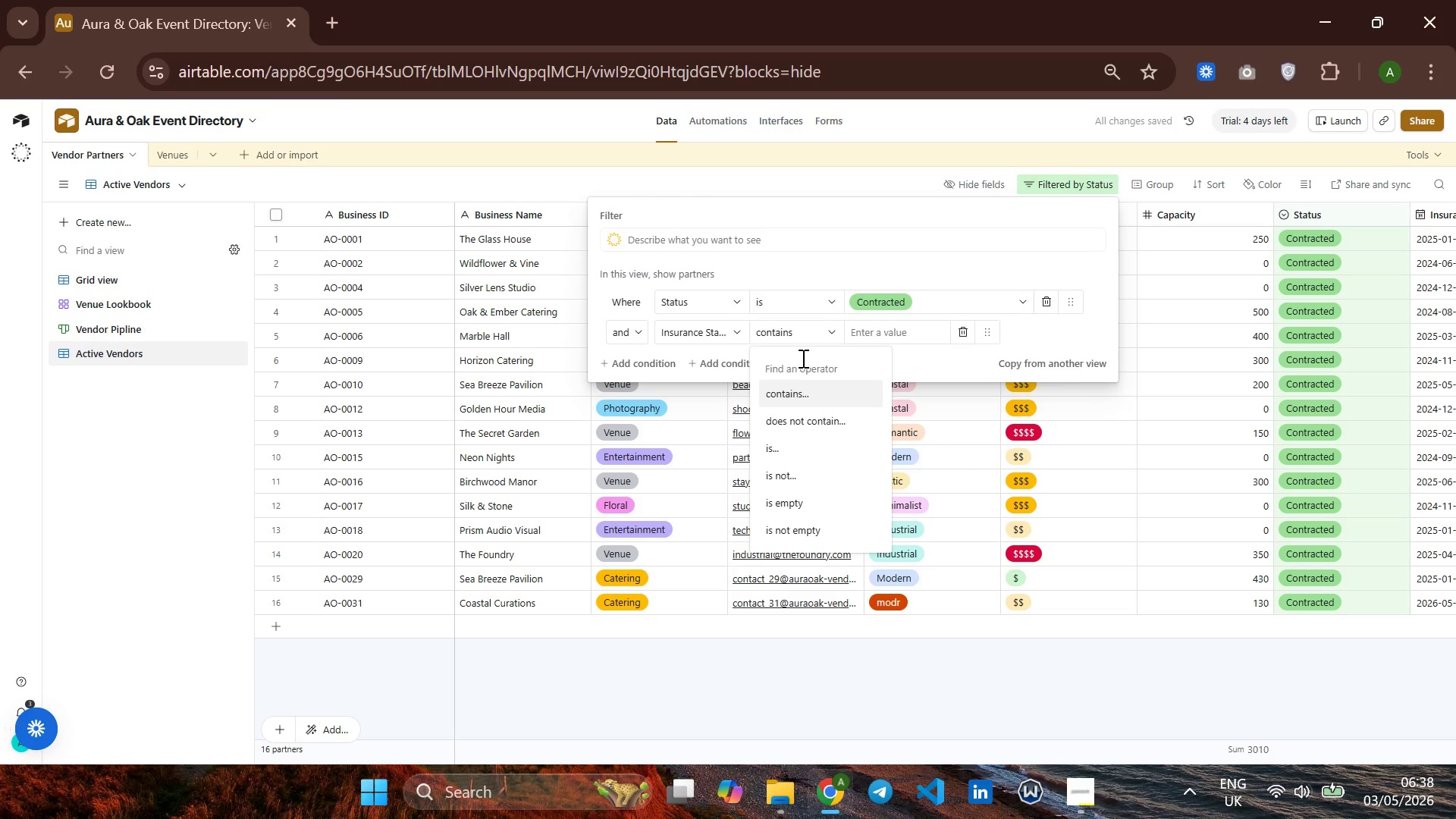 
wait(5.3)
 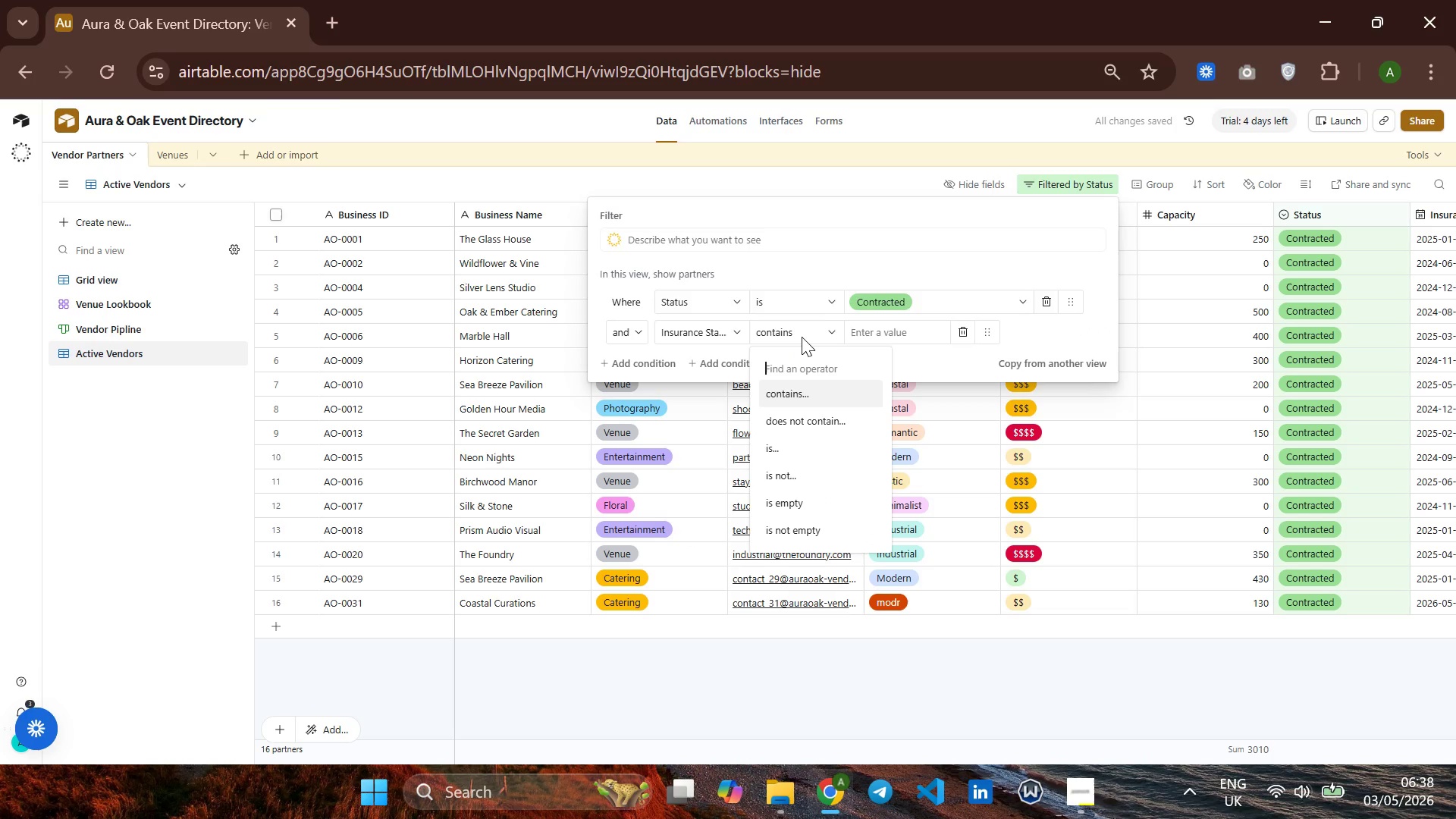 
left_click([795, 468])
 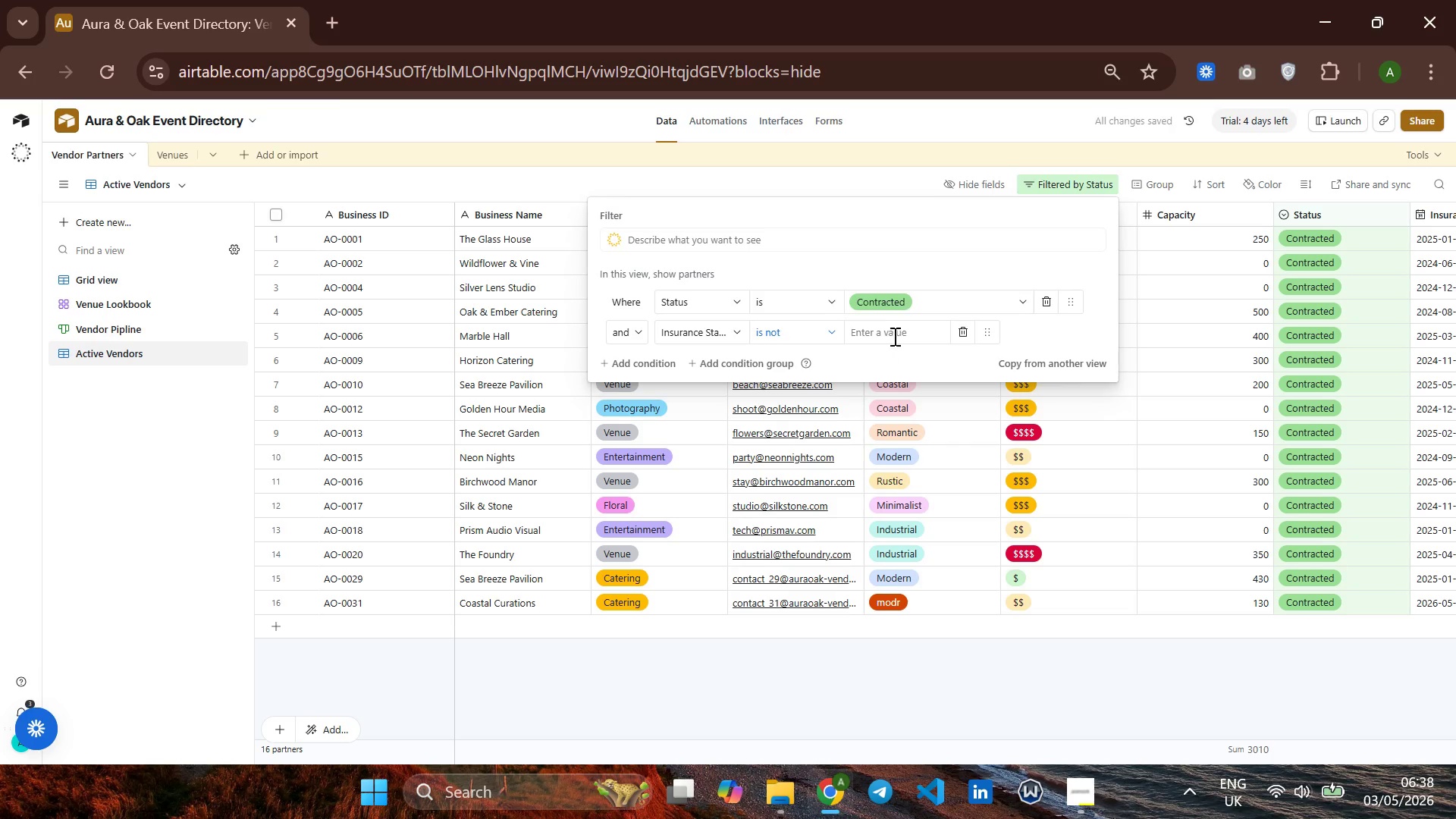 
left_click([888, 334])
 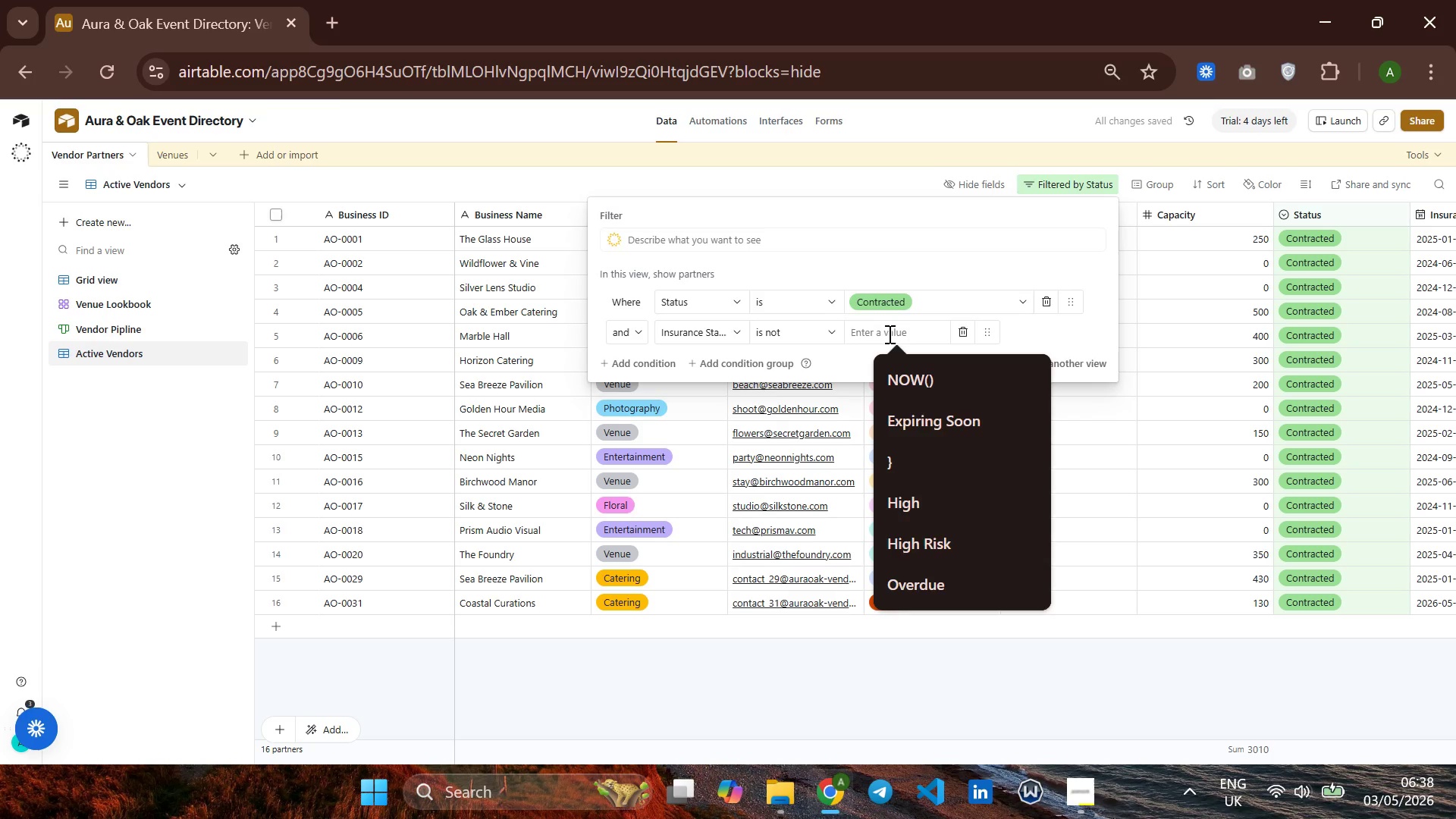 
type(Expired)
 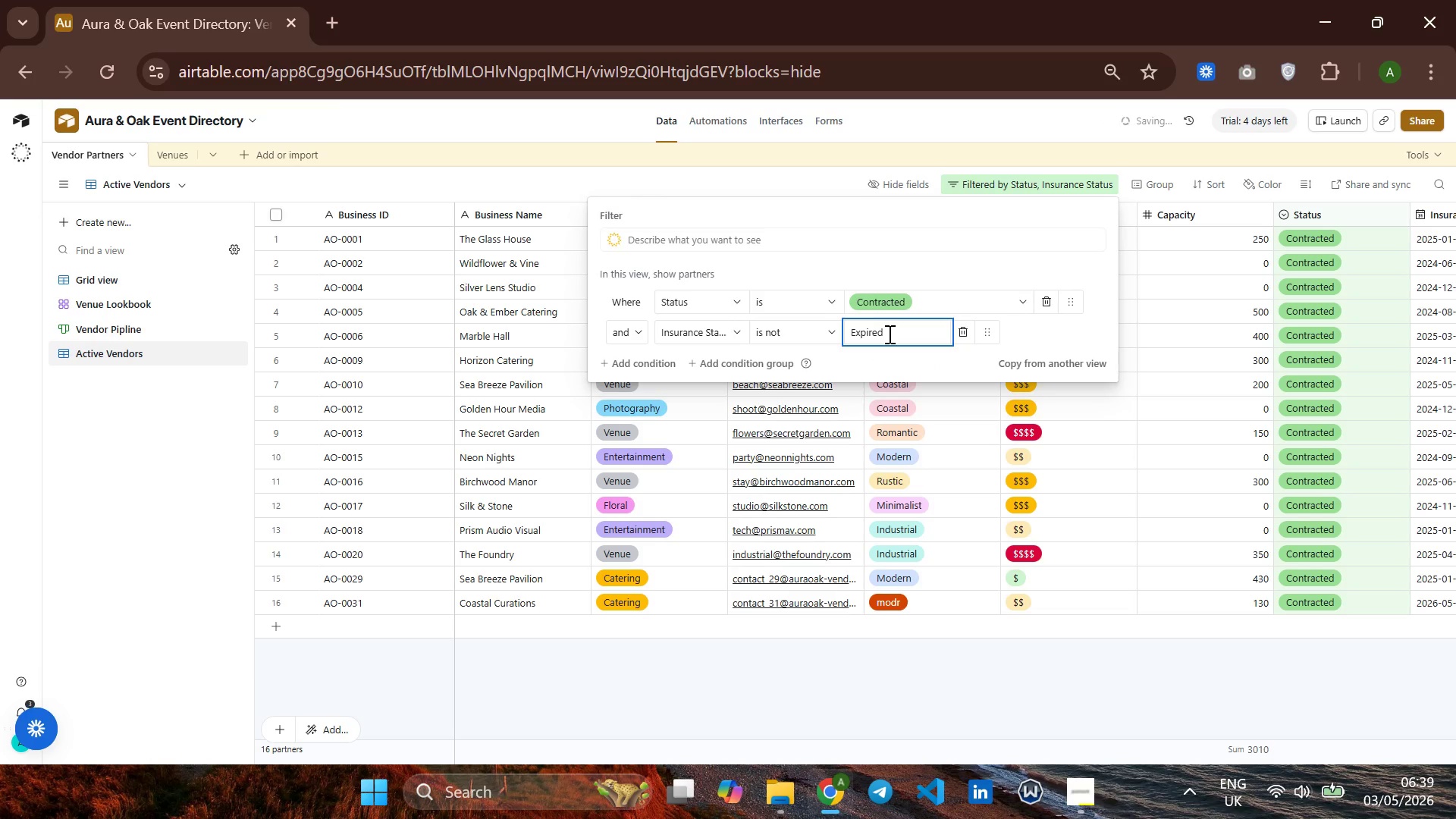 
key(Enter)
 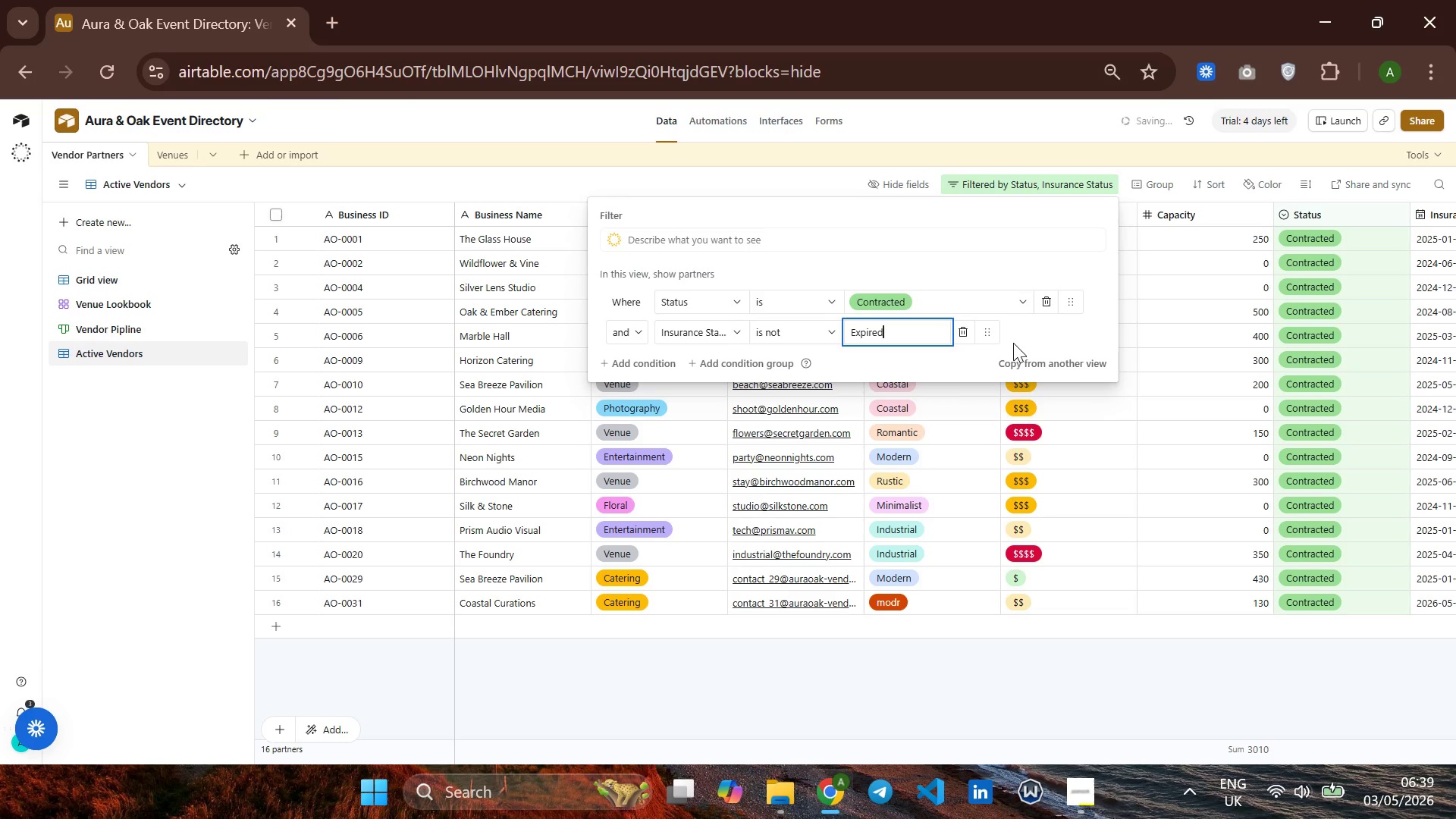 
left_click([1015, 343])
 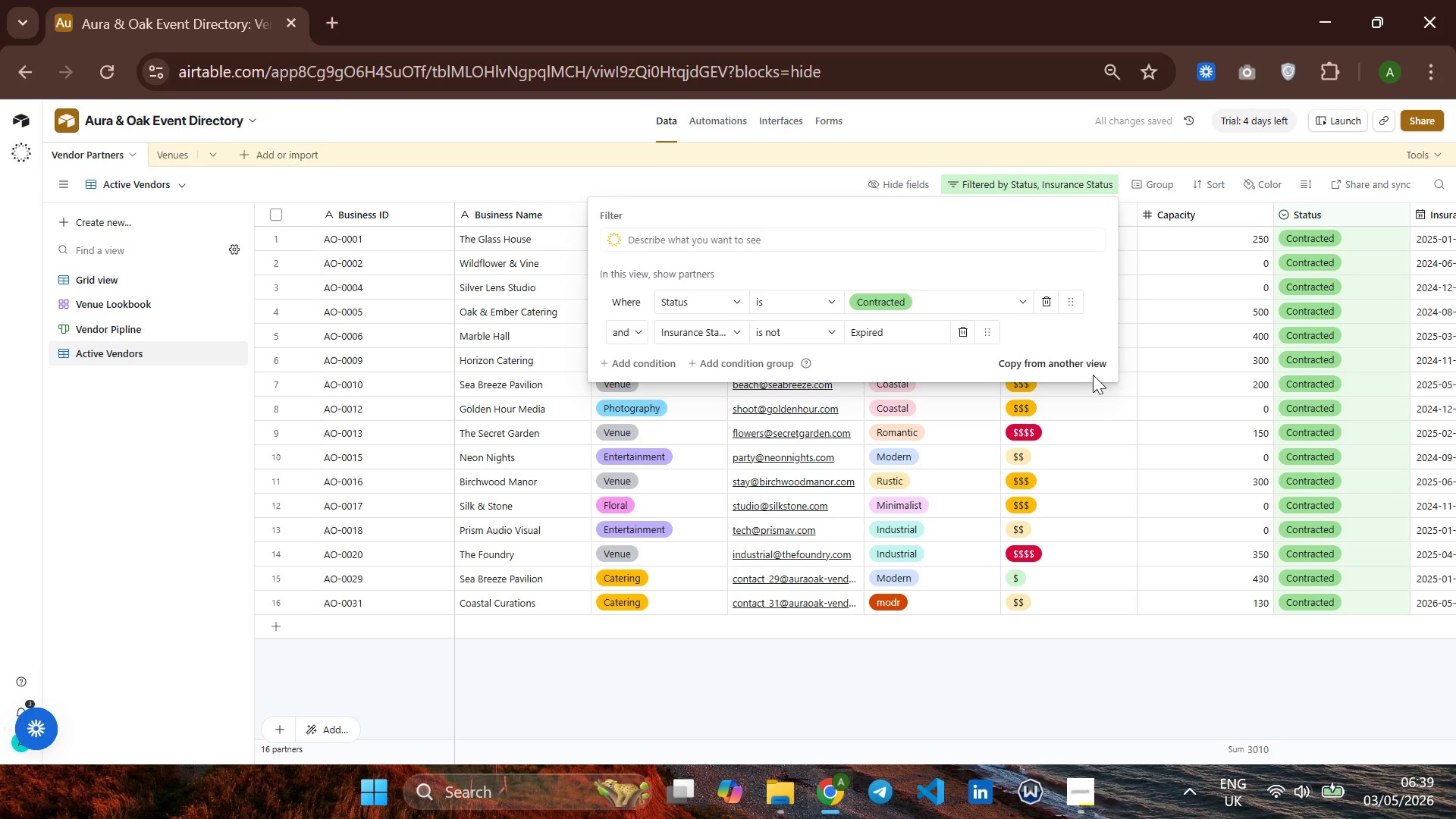 
mouse_move([1156, 422])
 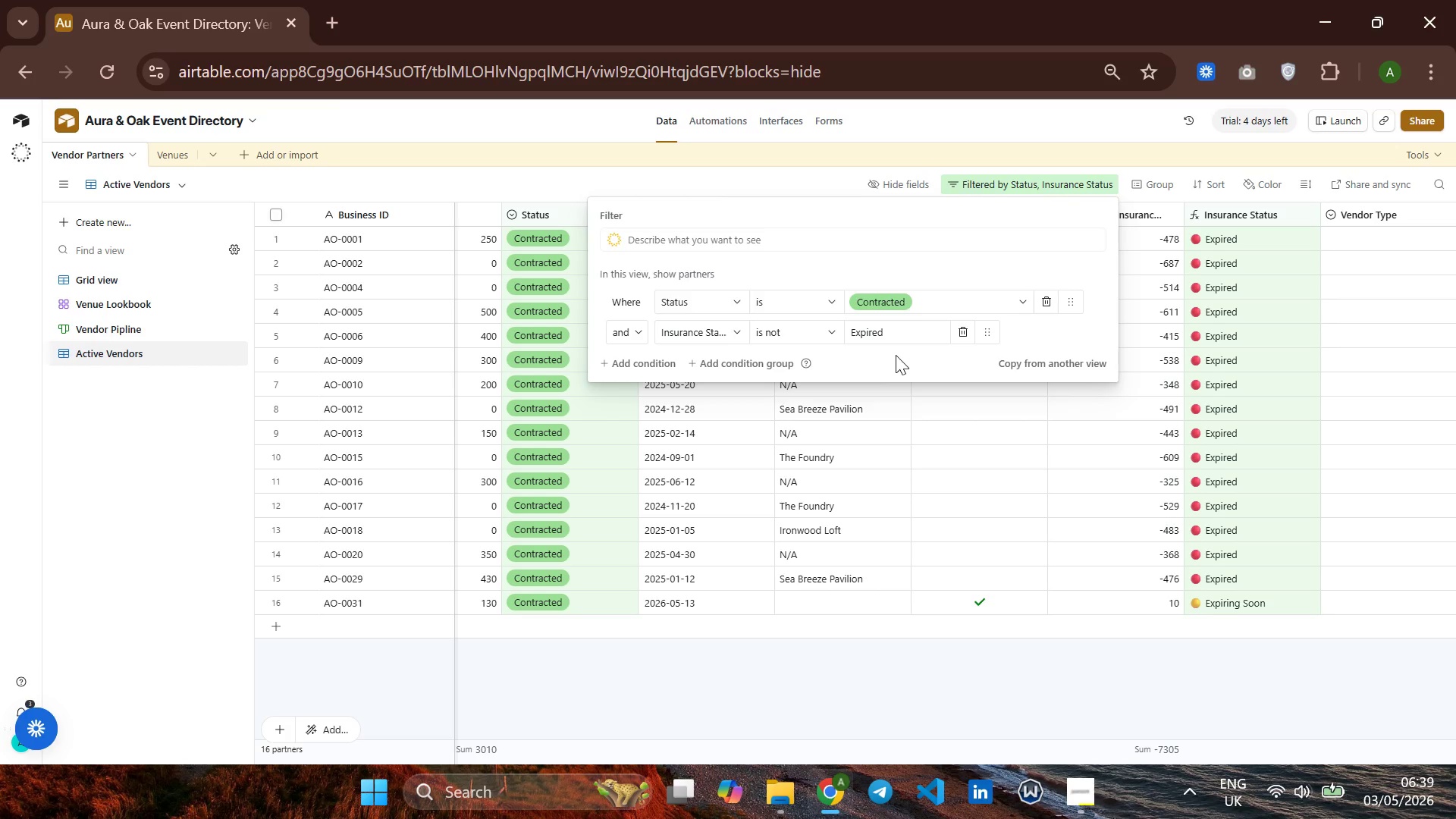 
wait(10.95)
 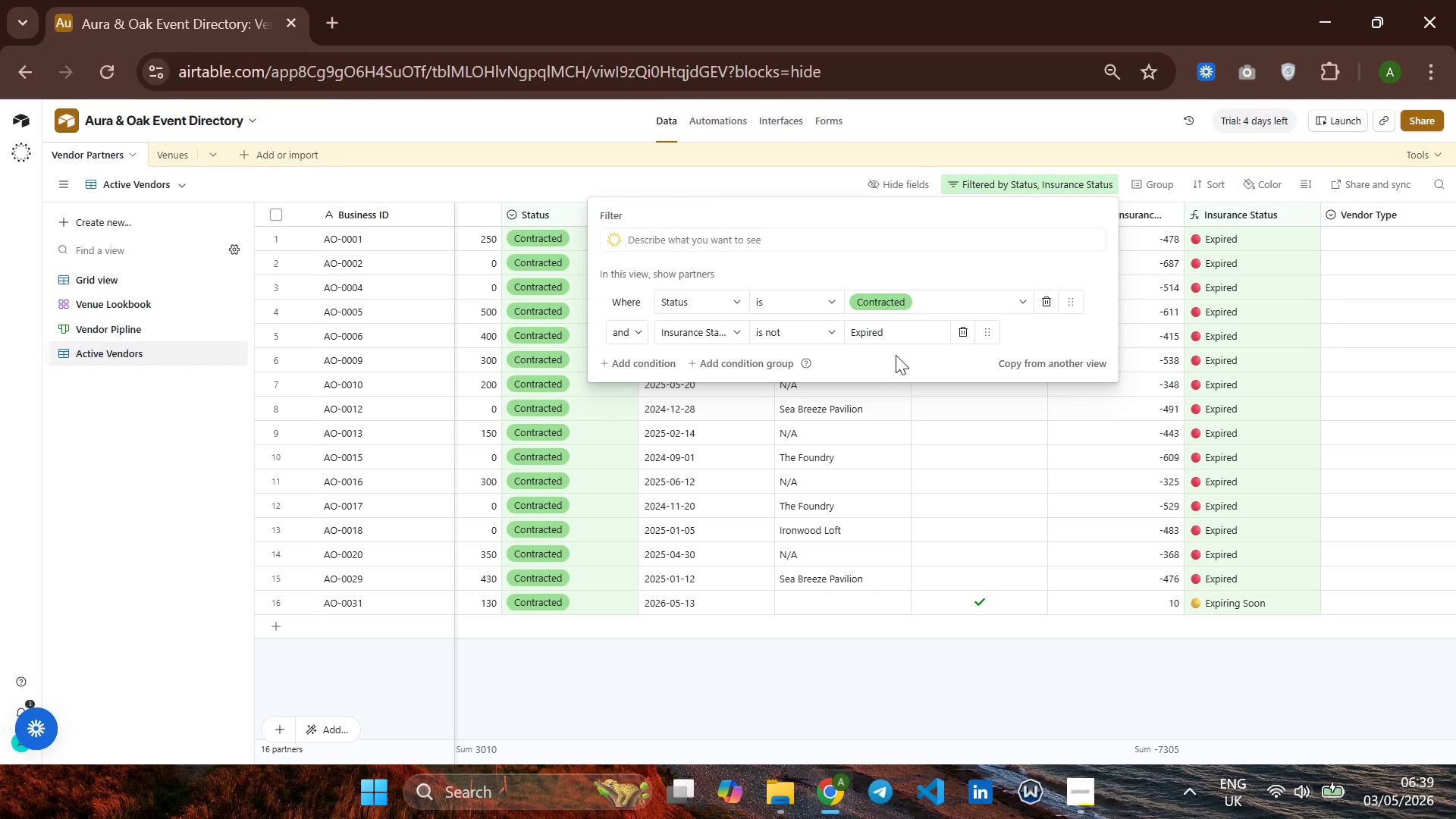 
left_click([812, 336])
 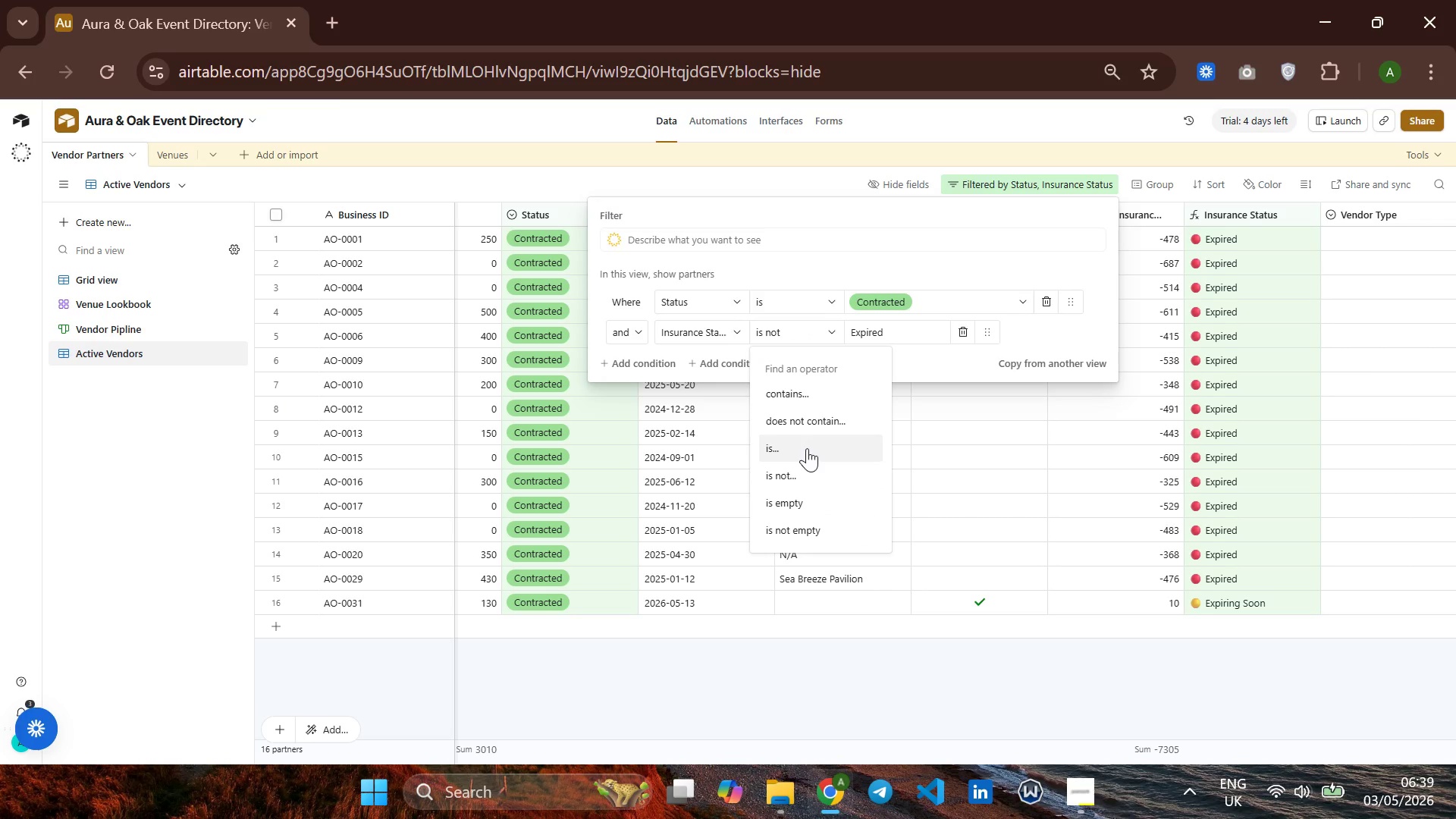 
left_click([807, 448])
 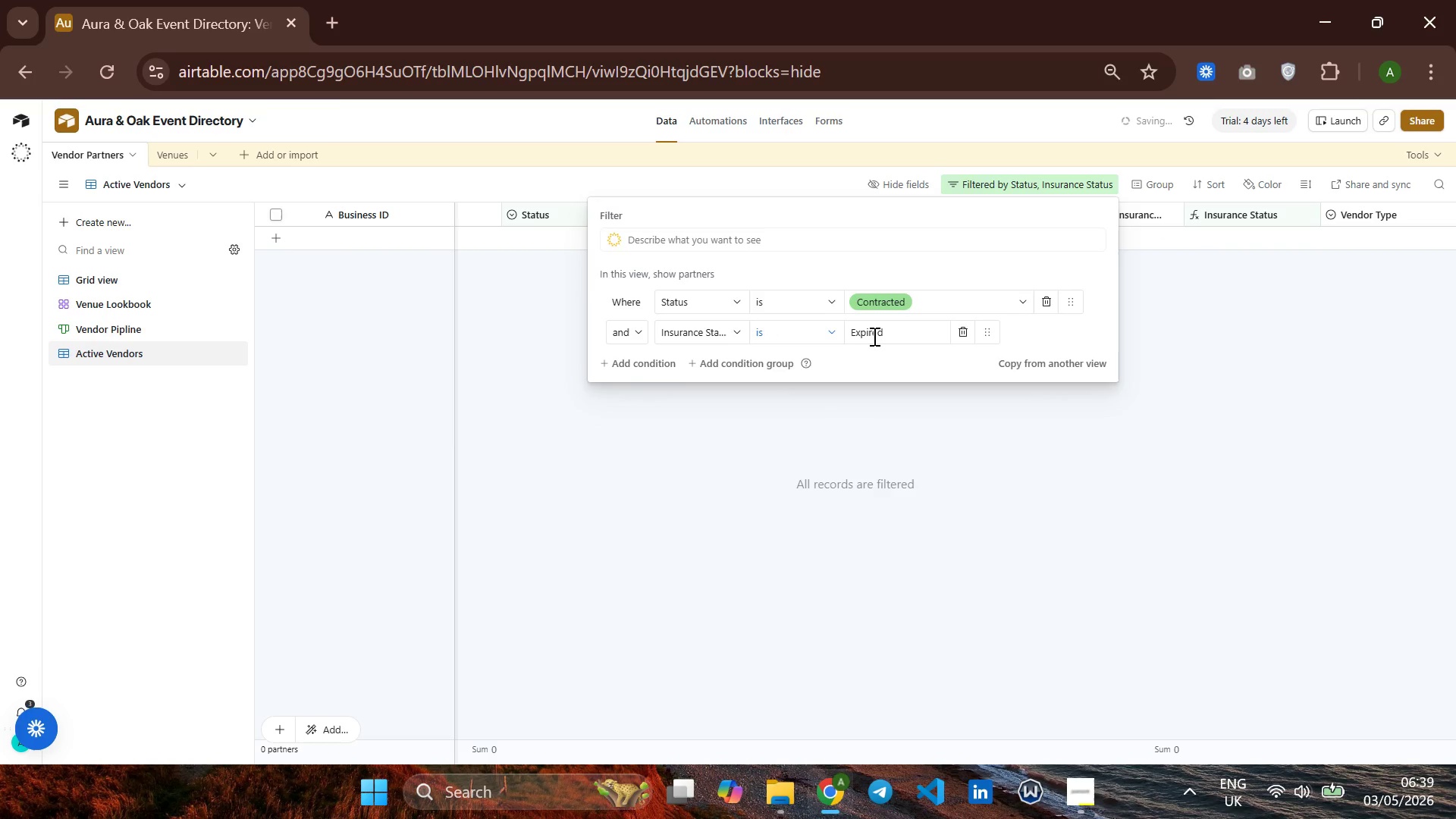 
left_click([873, 336])
 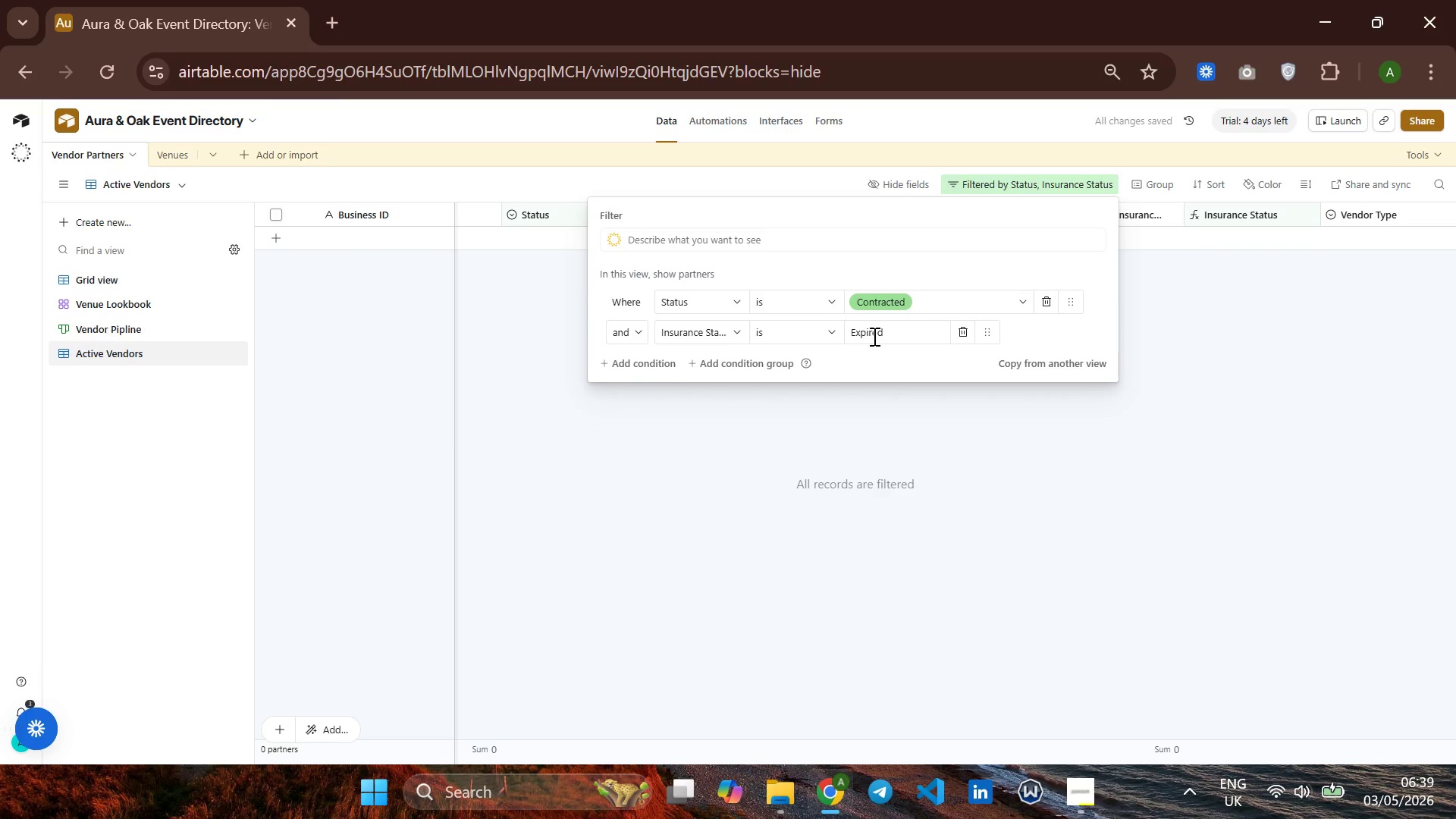 
hold_key(key=ArrowLeft, duration=0.56)
 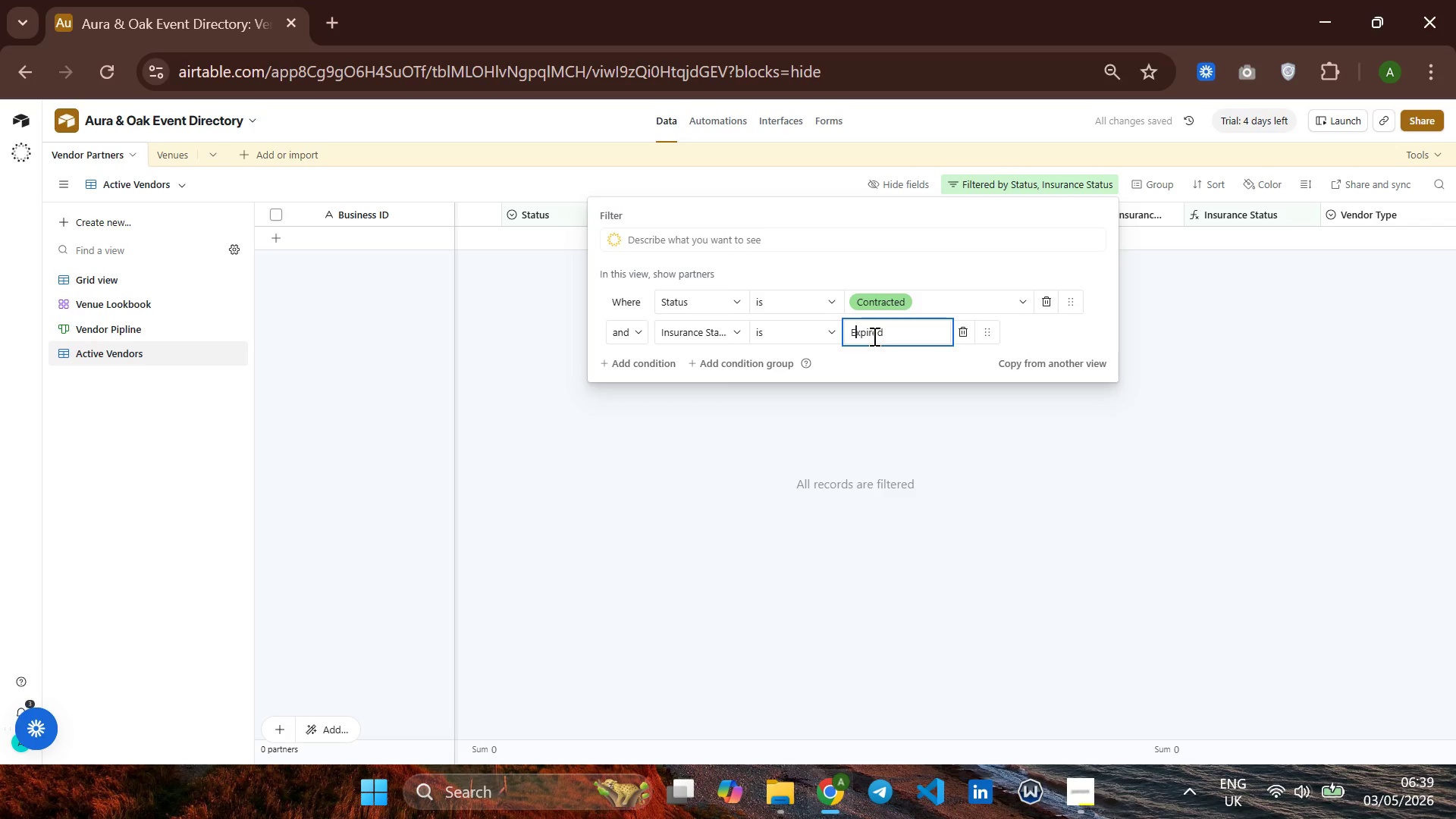 
key(ArrowLeft)
 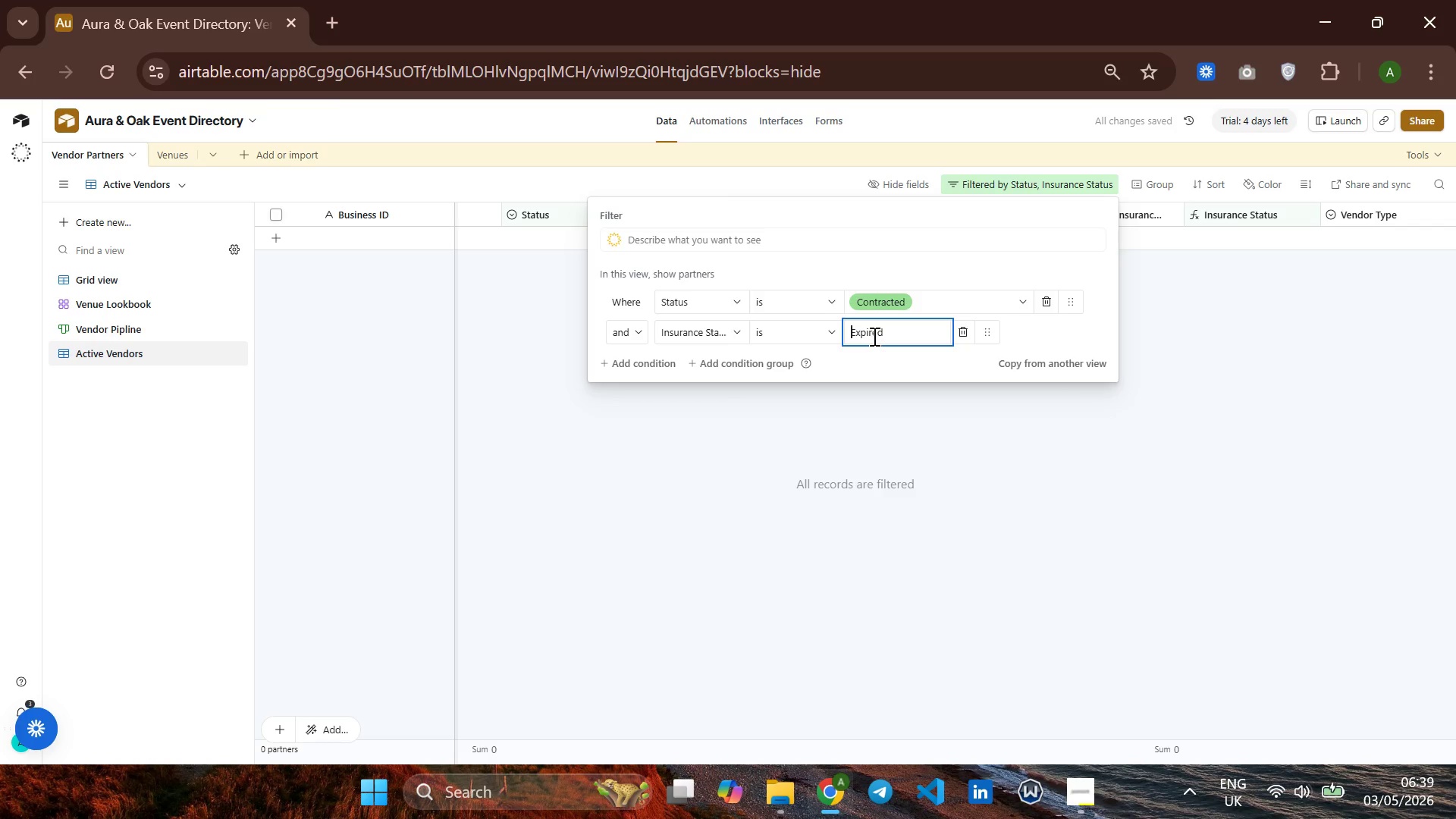 
key(ArrowLeft)
 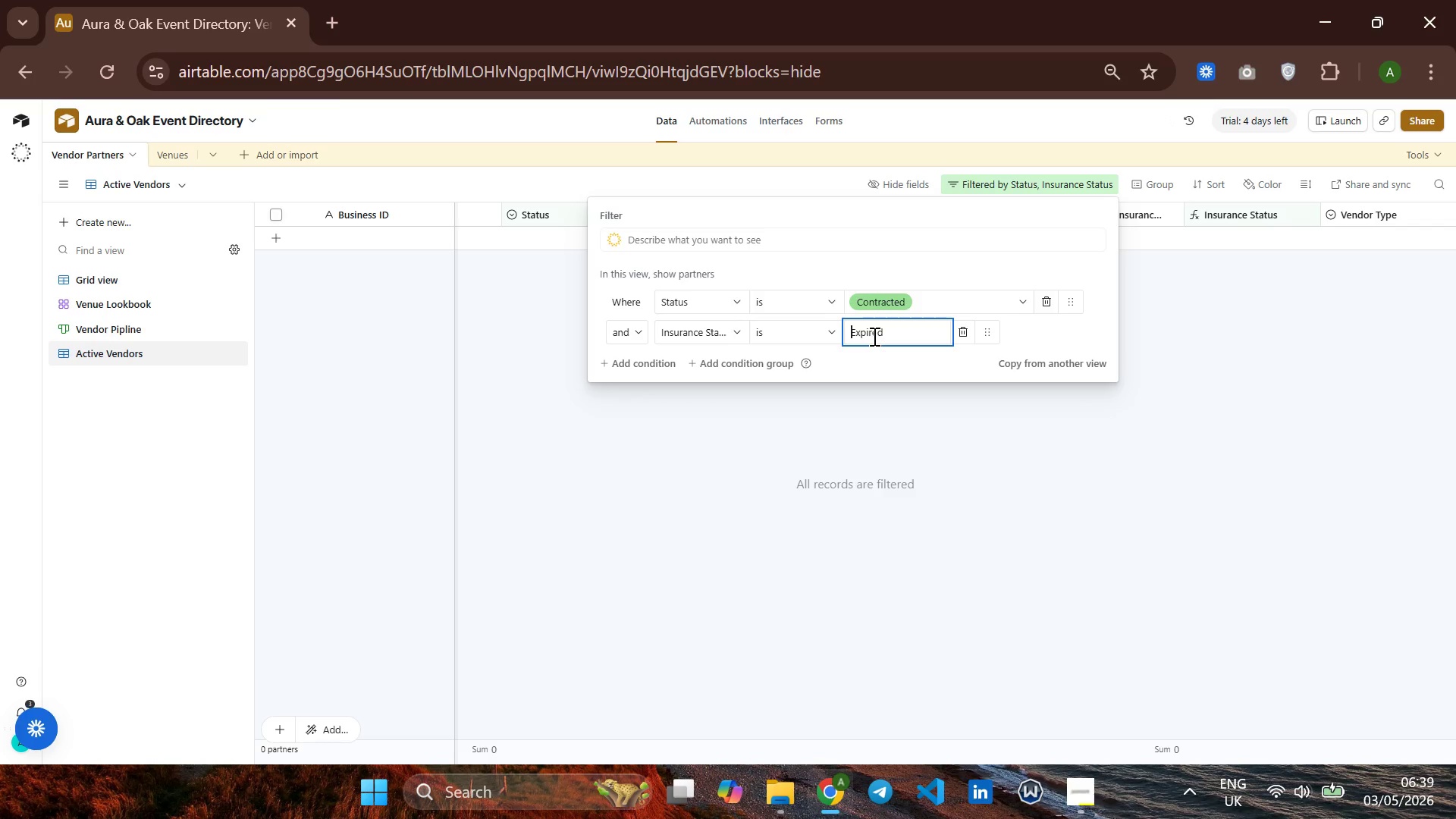 
hold_key(key=ArrowRight, duration=0.67)
 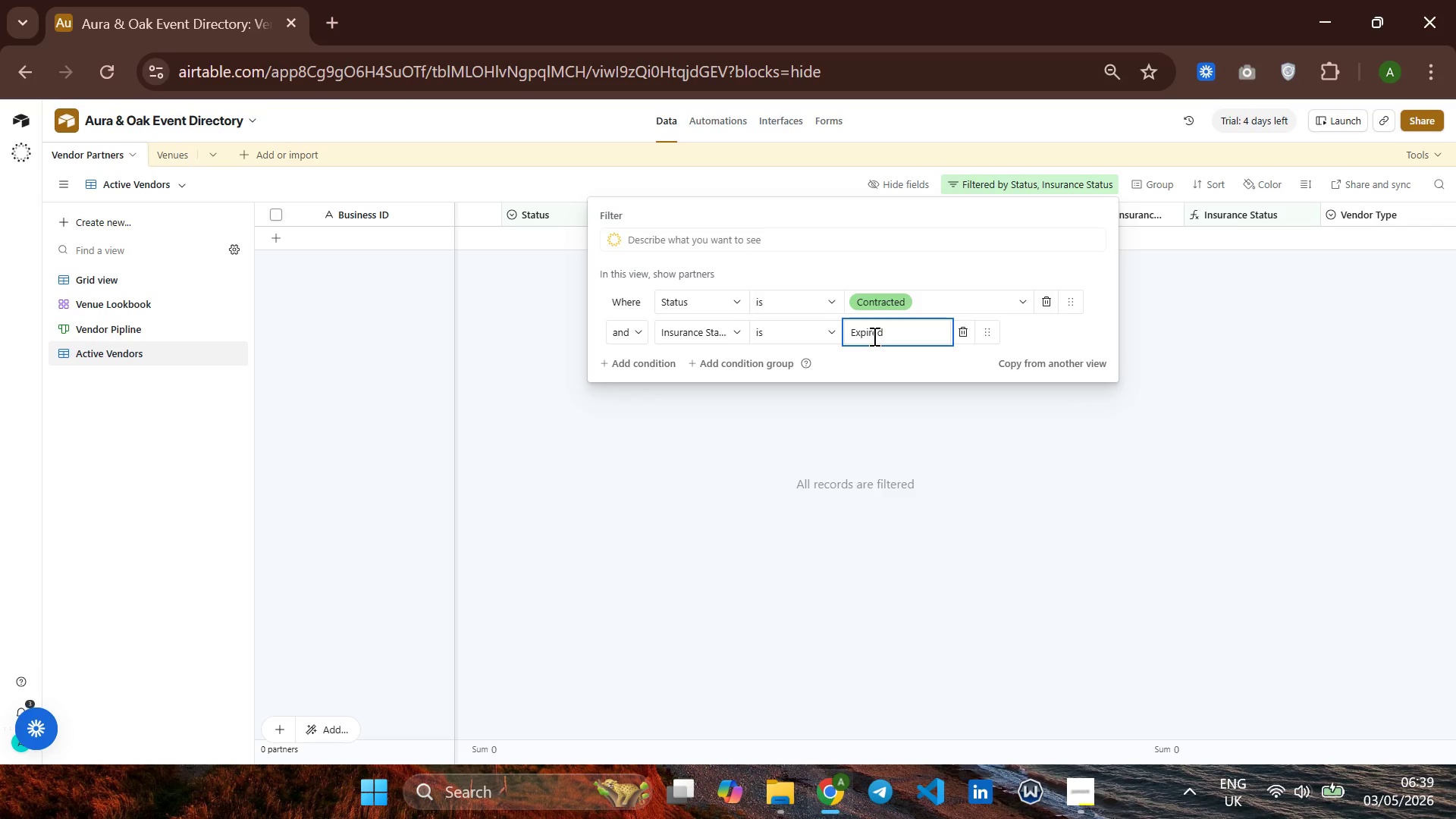 
key(Backspace)
 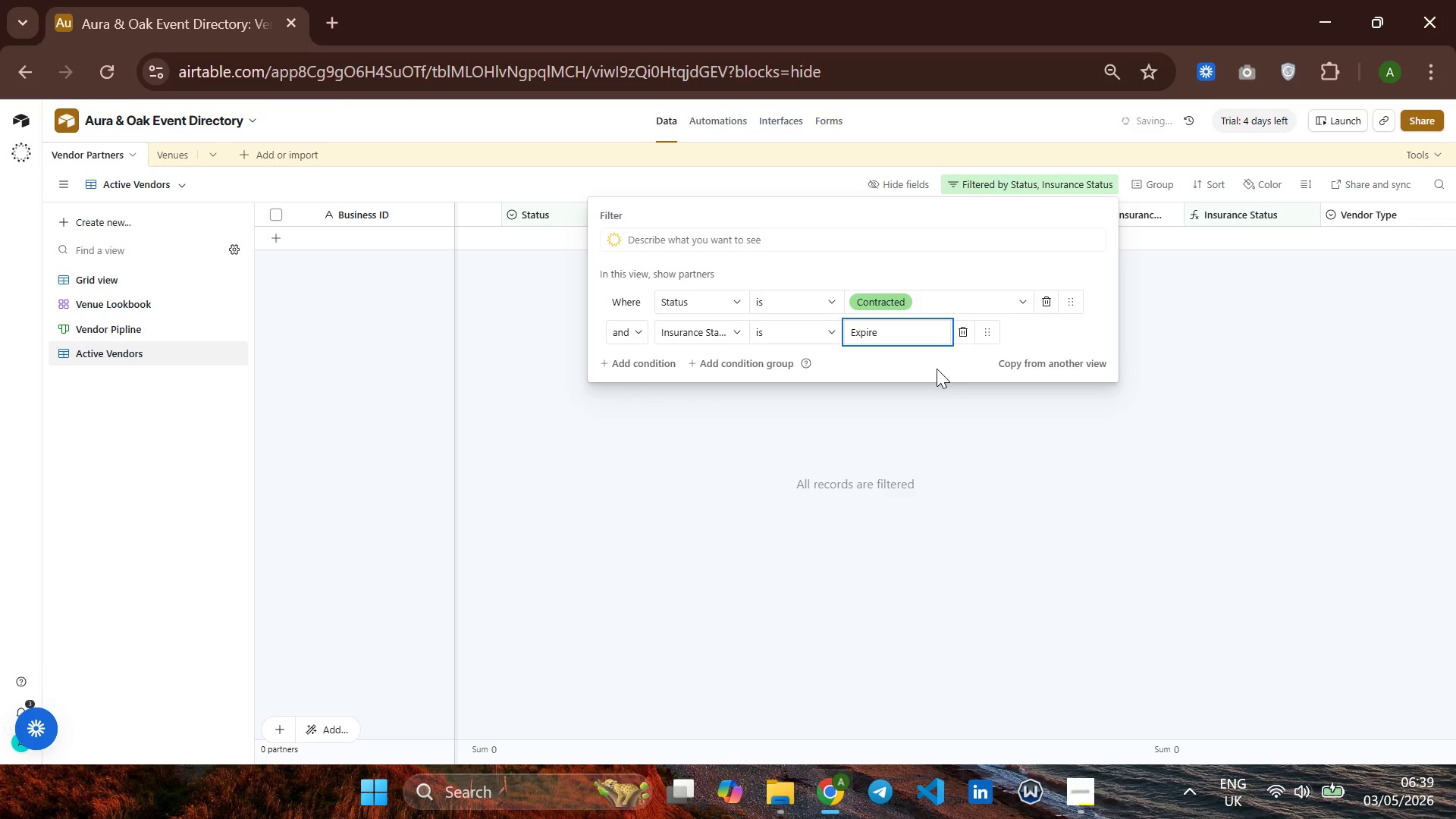 
key(Backspace)
 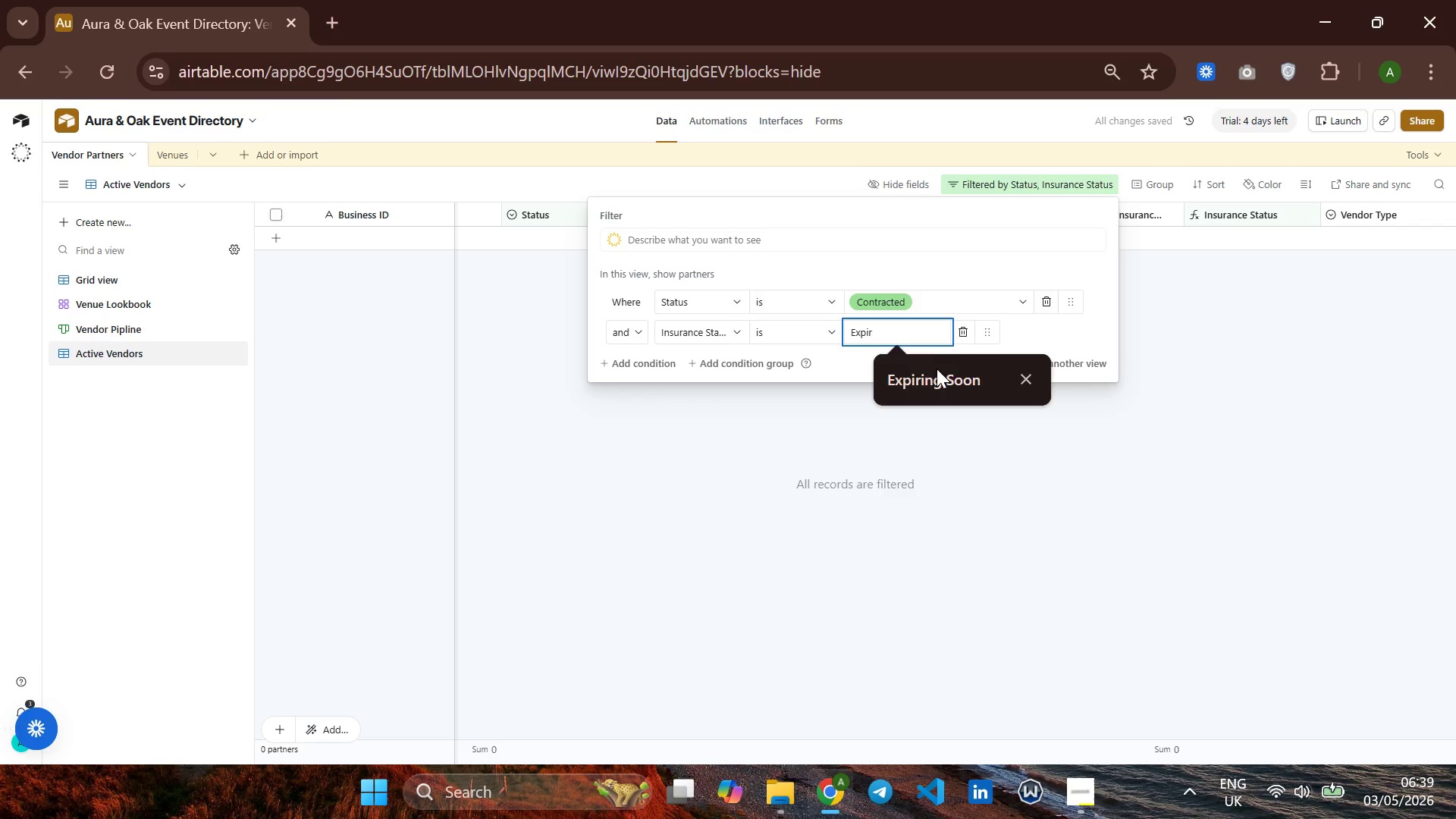 
left_click([934, 384])
 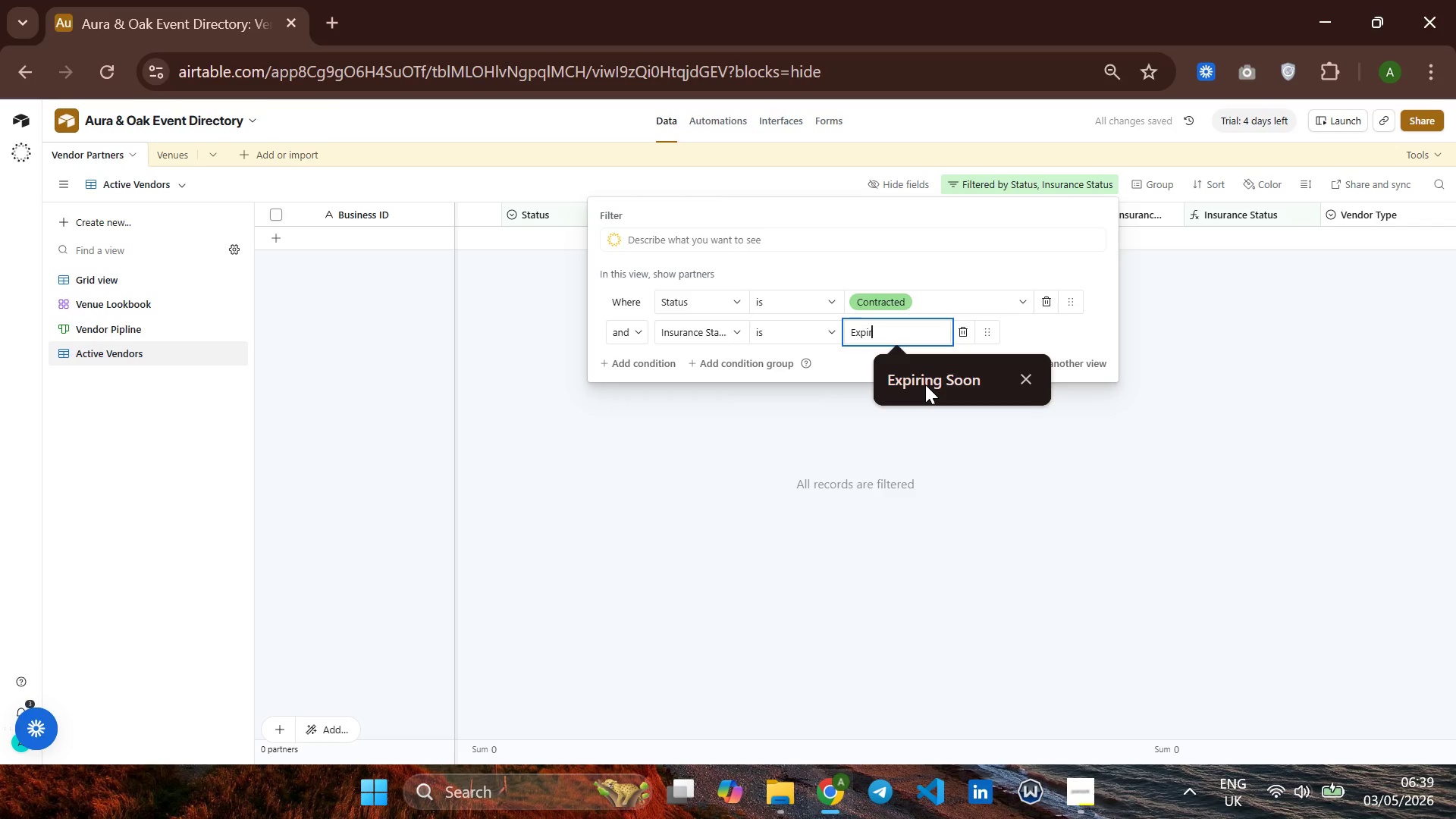 
left_click([925, 384])
 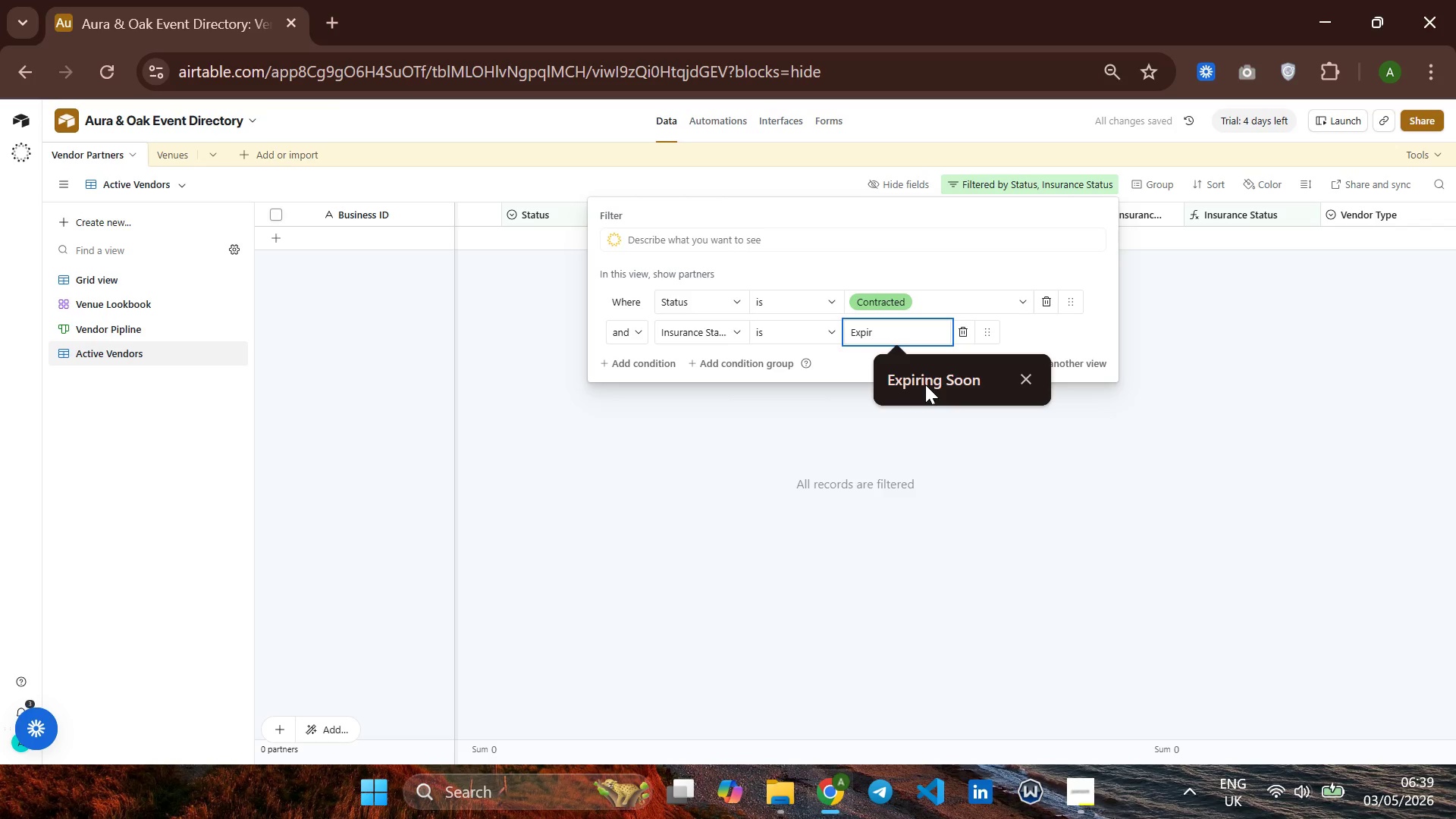 
key(Enter)
 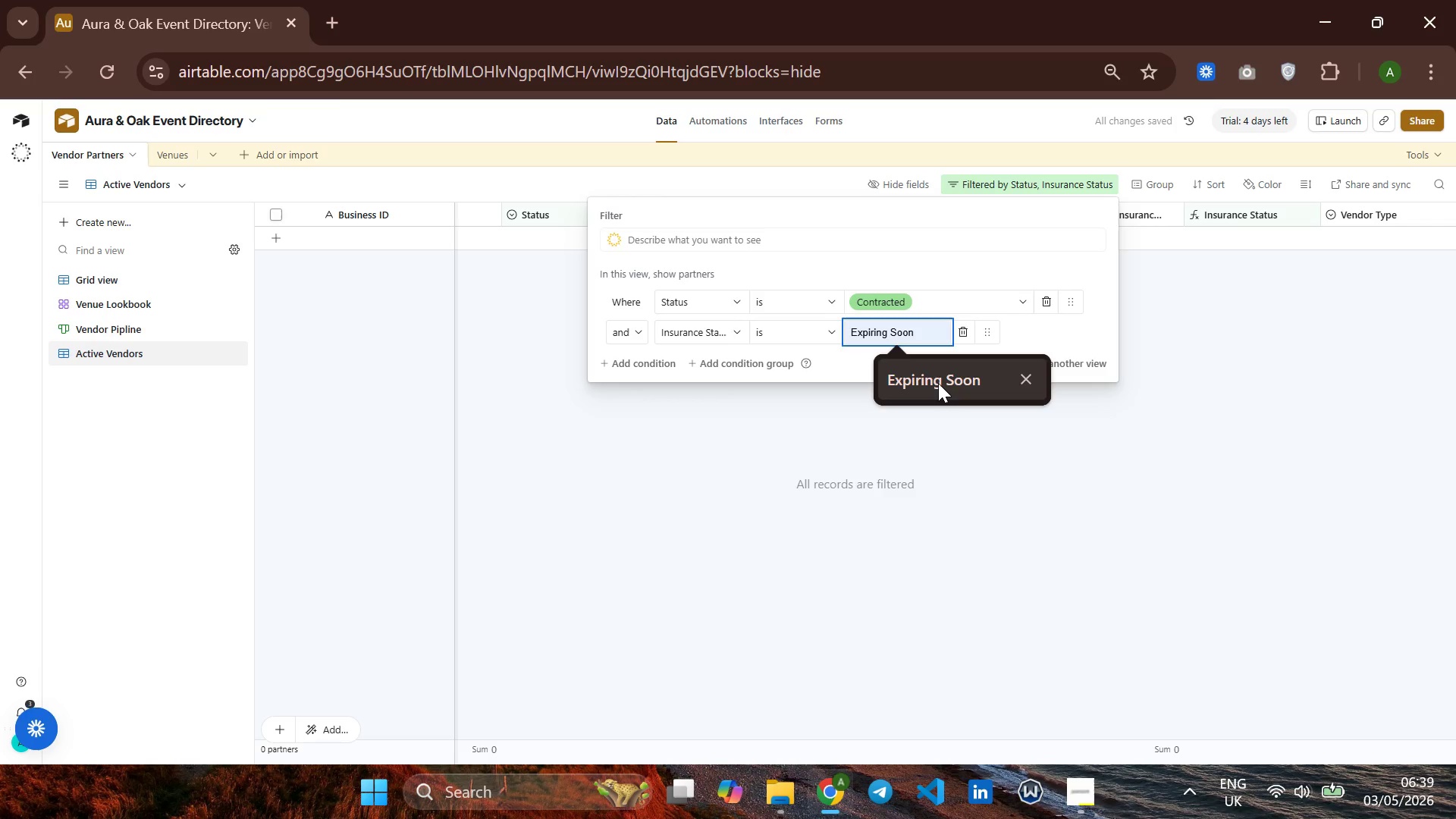 
left_click([935, 394])
 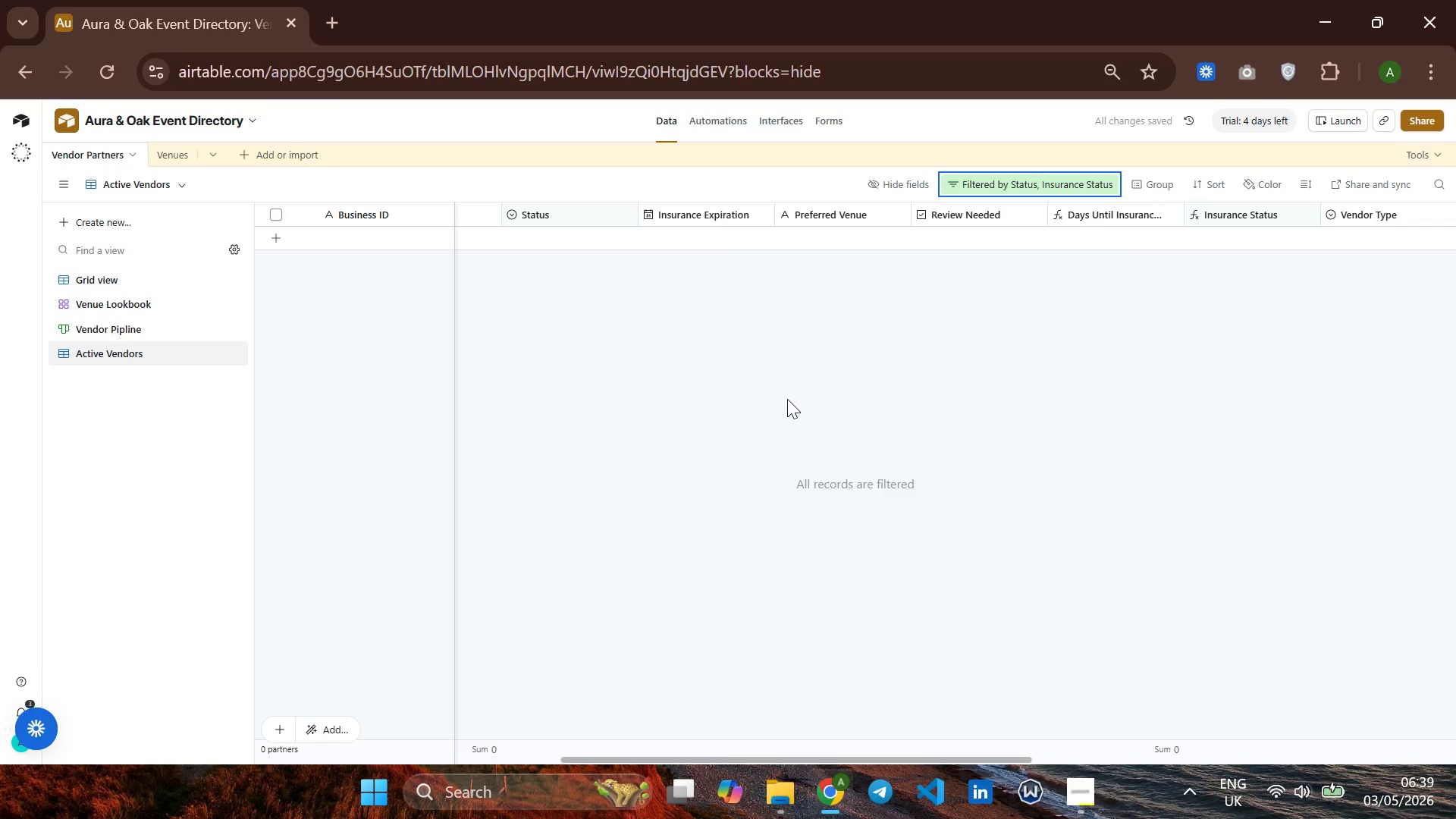 
scroll: coordinate [796, 398], scroll_direction: up, amount: 3.0
 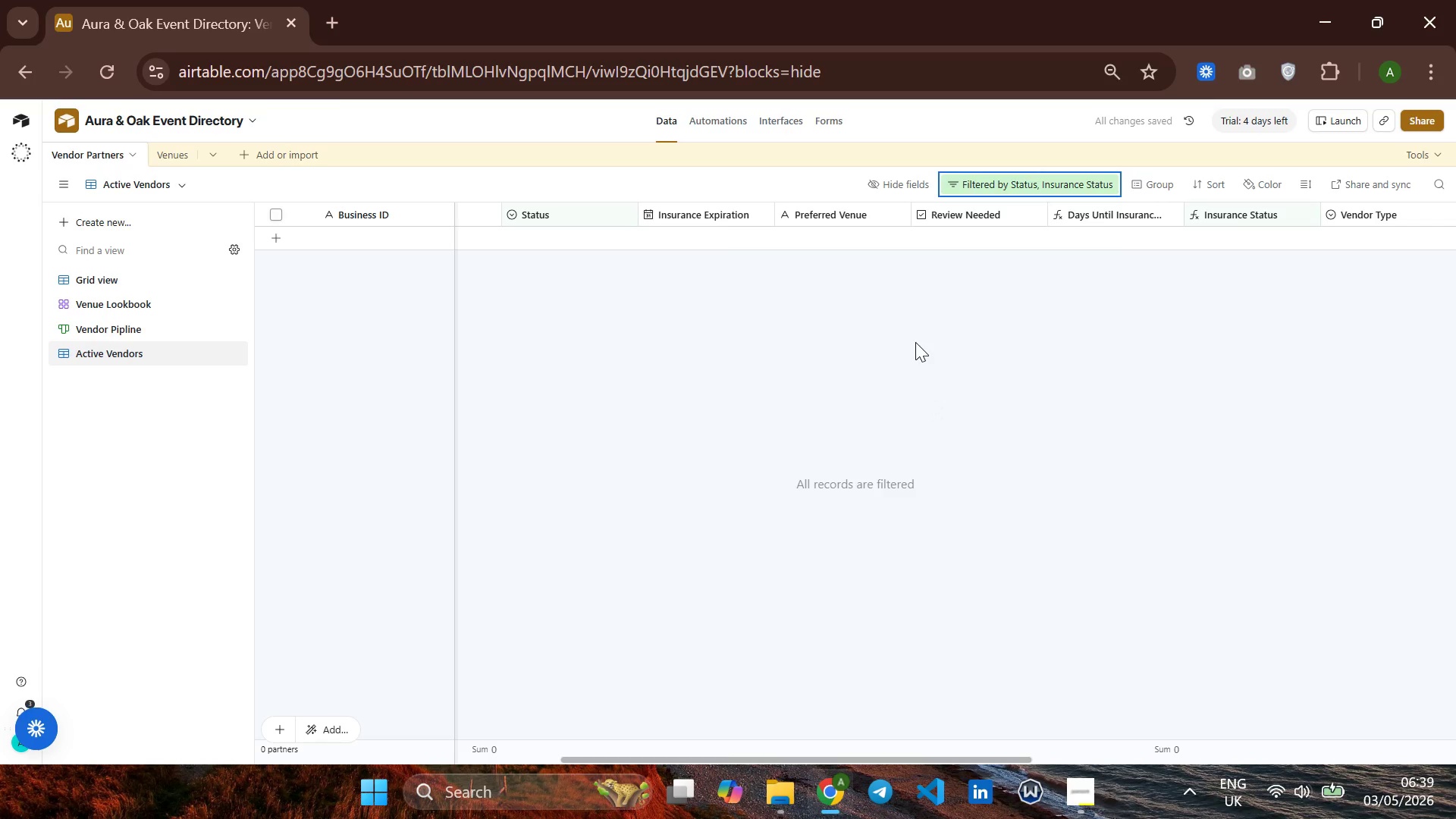 
scroll: coordinate [932, 336], scroll_direction: none, amount: 0.0
 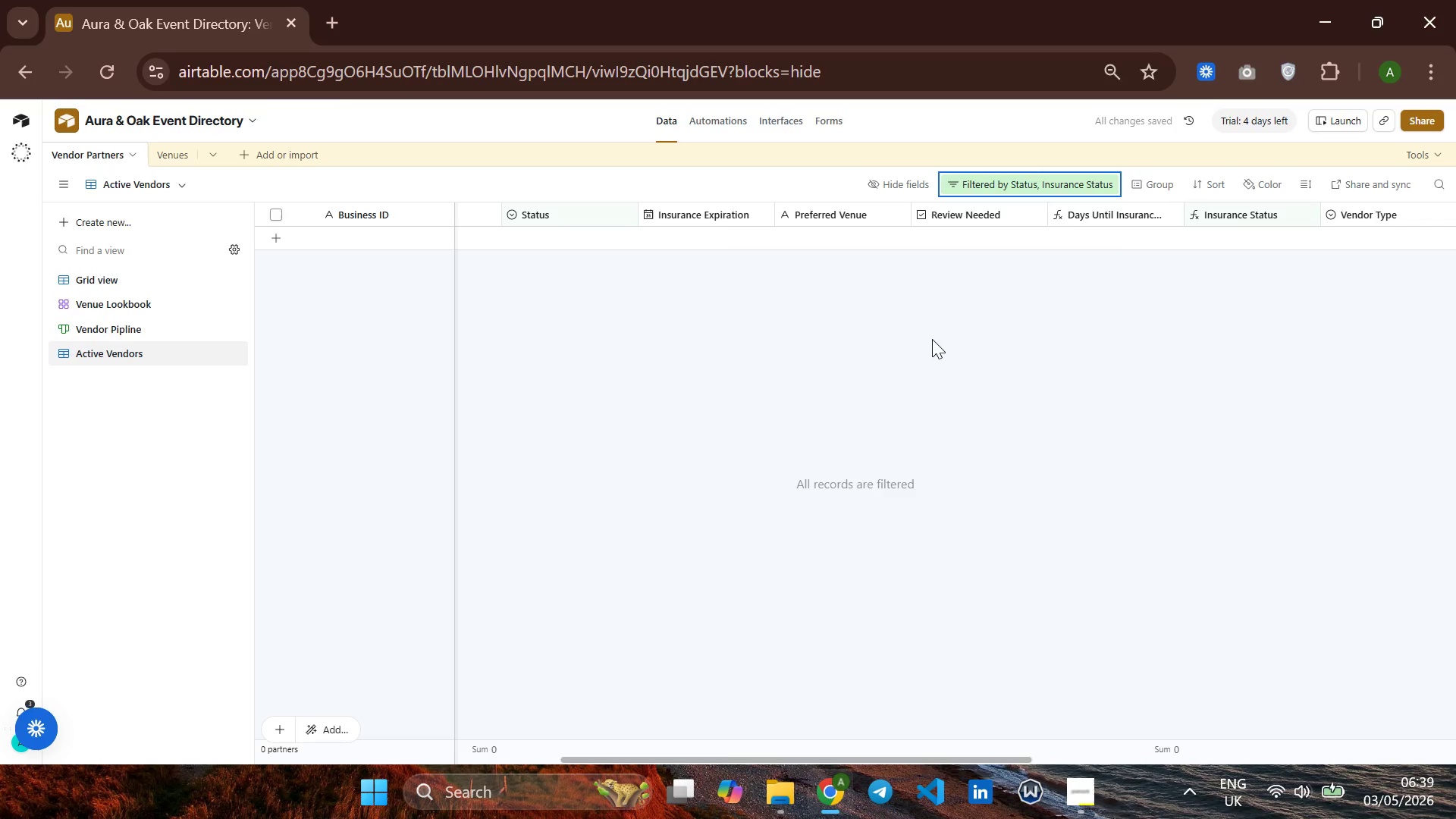 
scroll: coordinate [932, 343], scroll_direction: up, amount: 1.0
 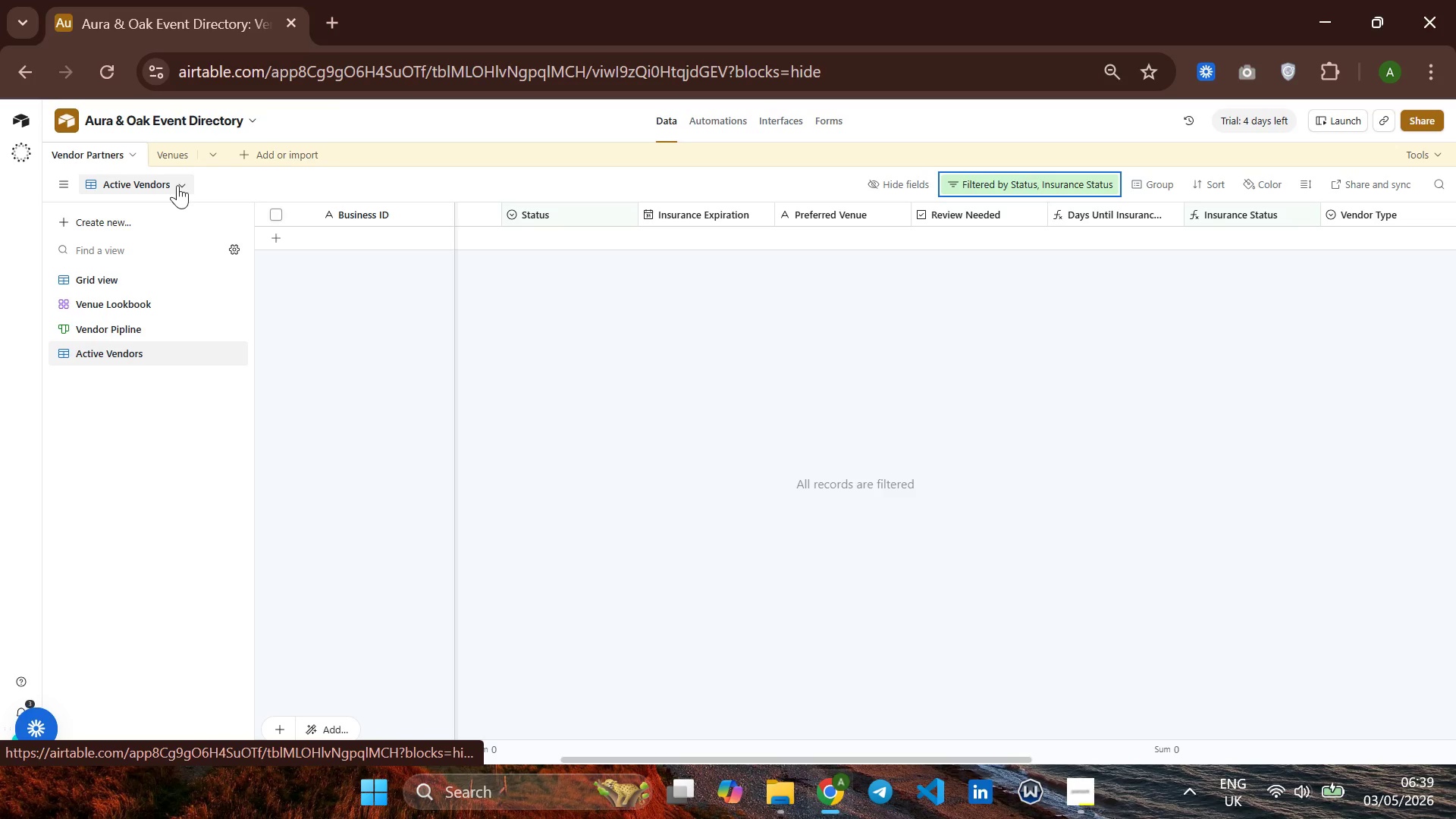 
left_click([155, 288])
 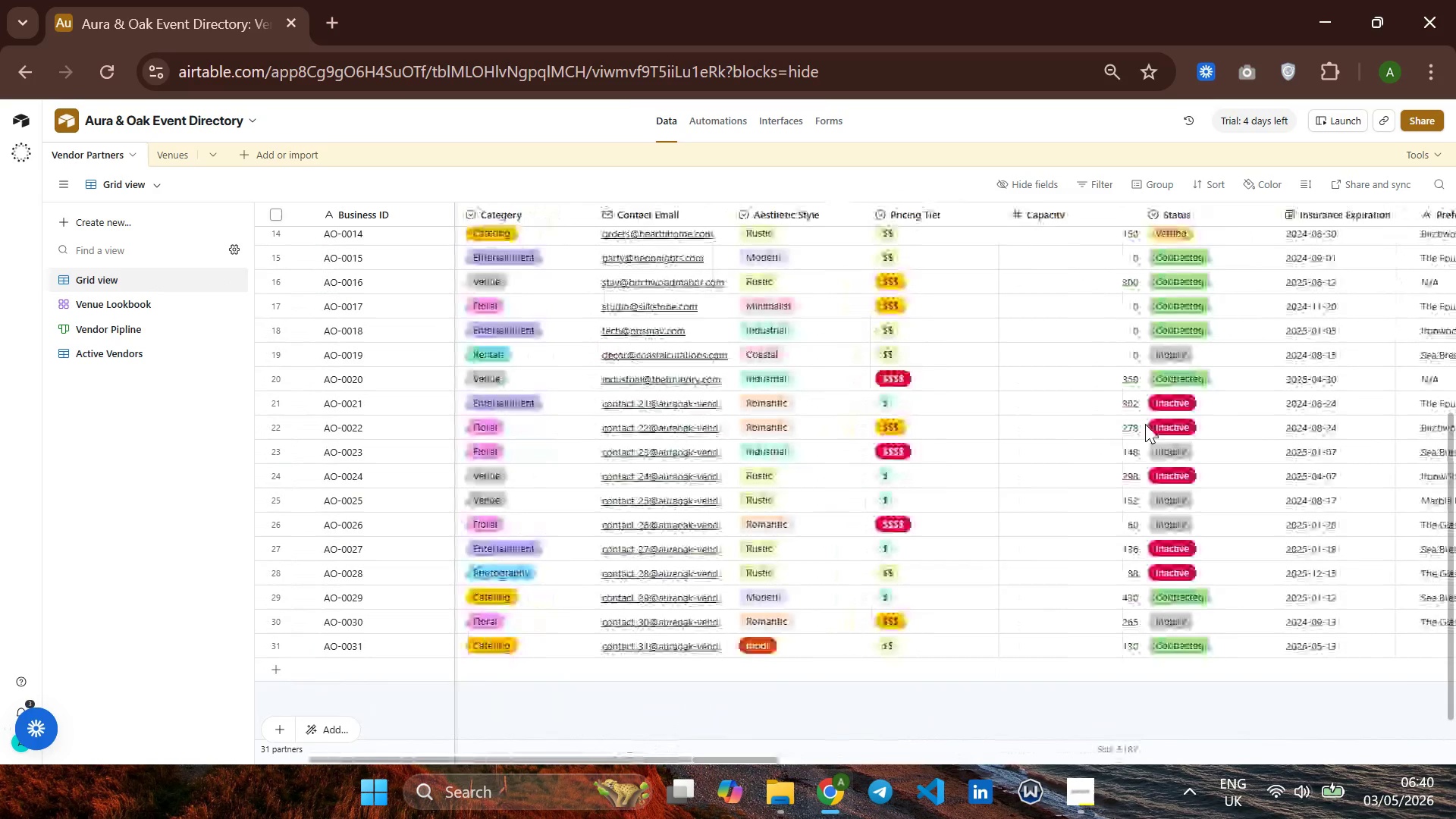 
wait(7.78)
 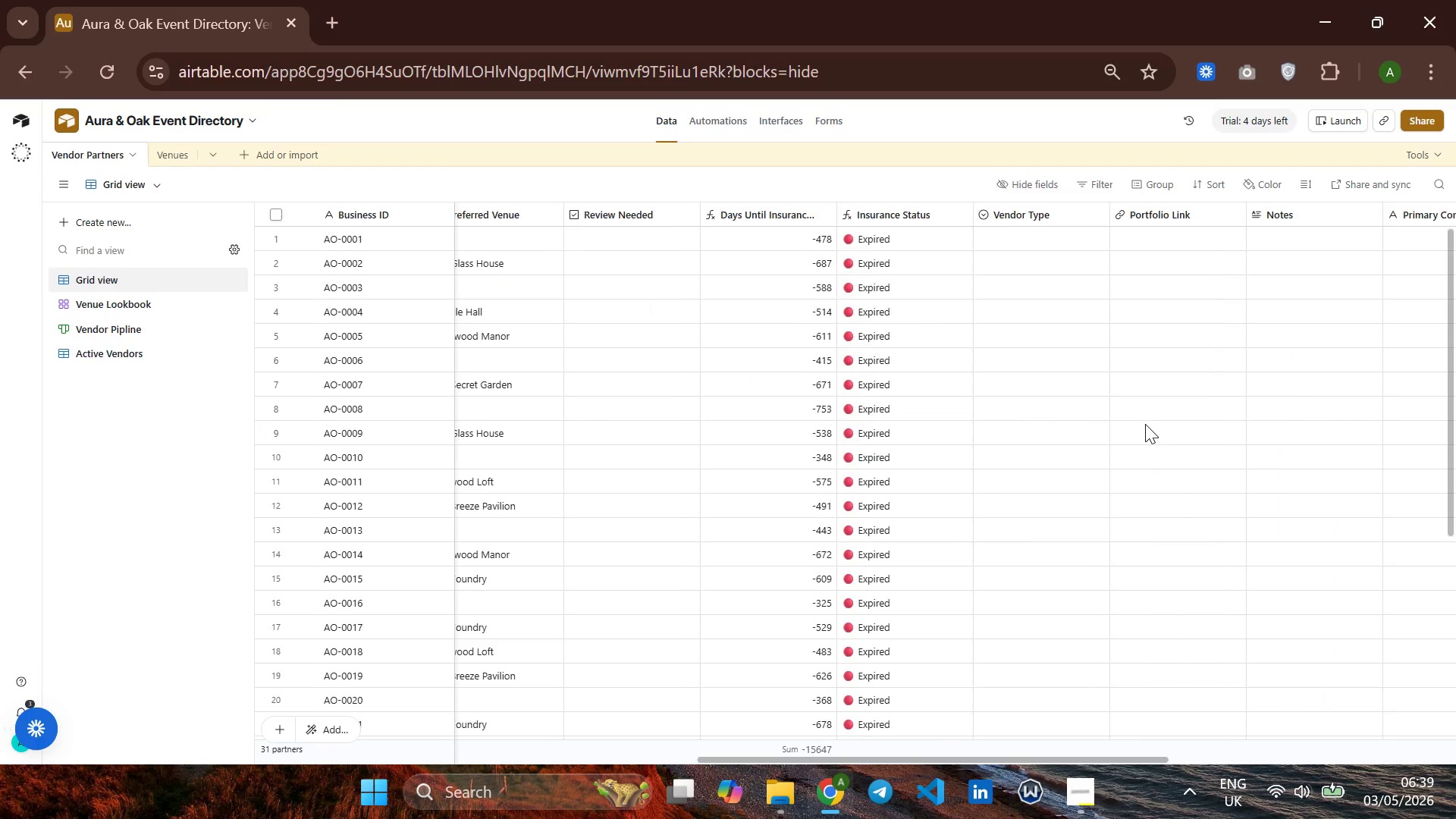 
left_click([130, 354])
 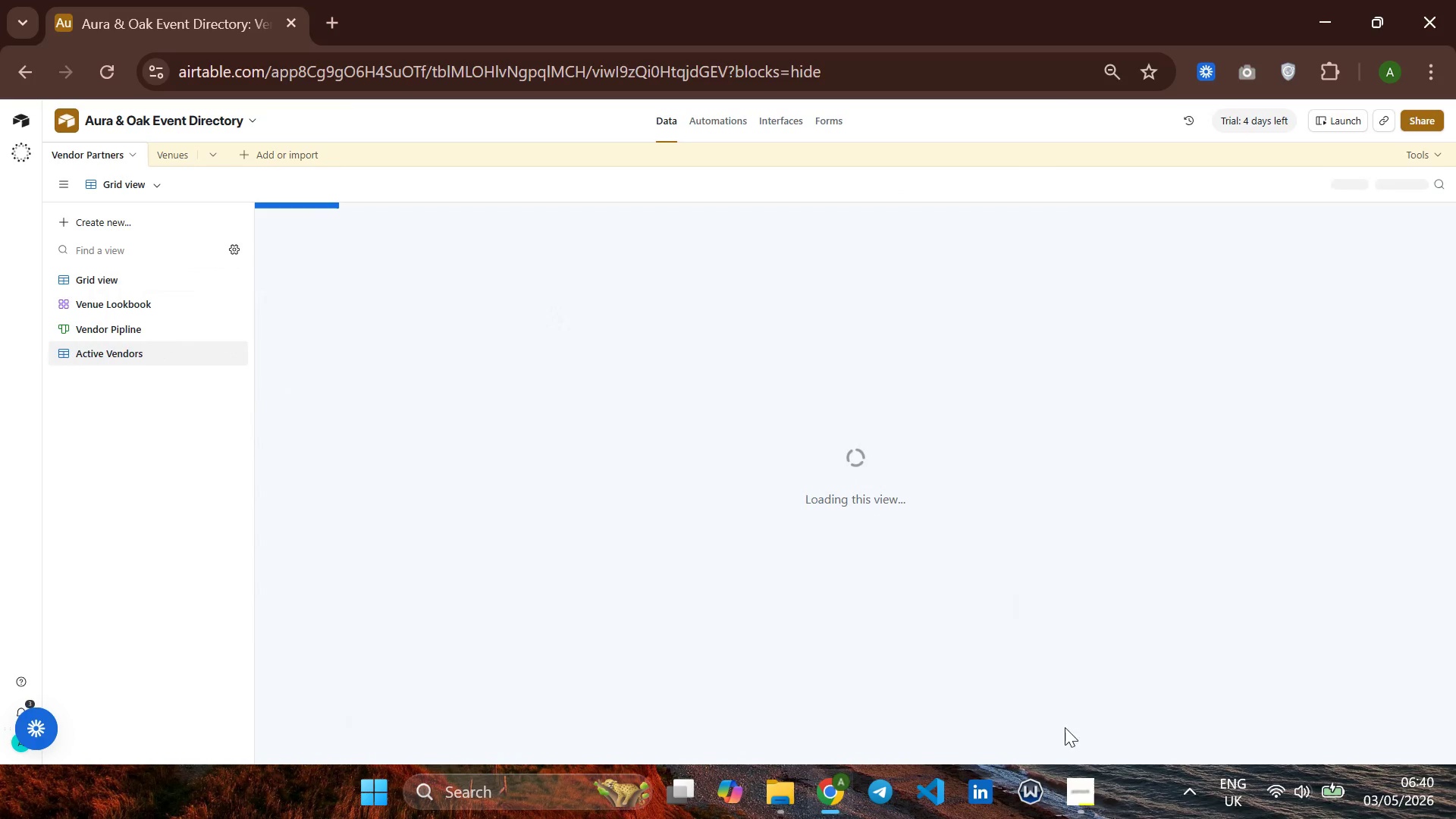 
left_click([1071, 786])